 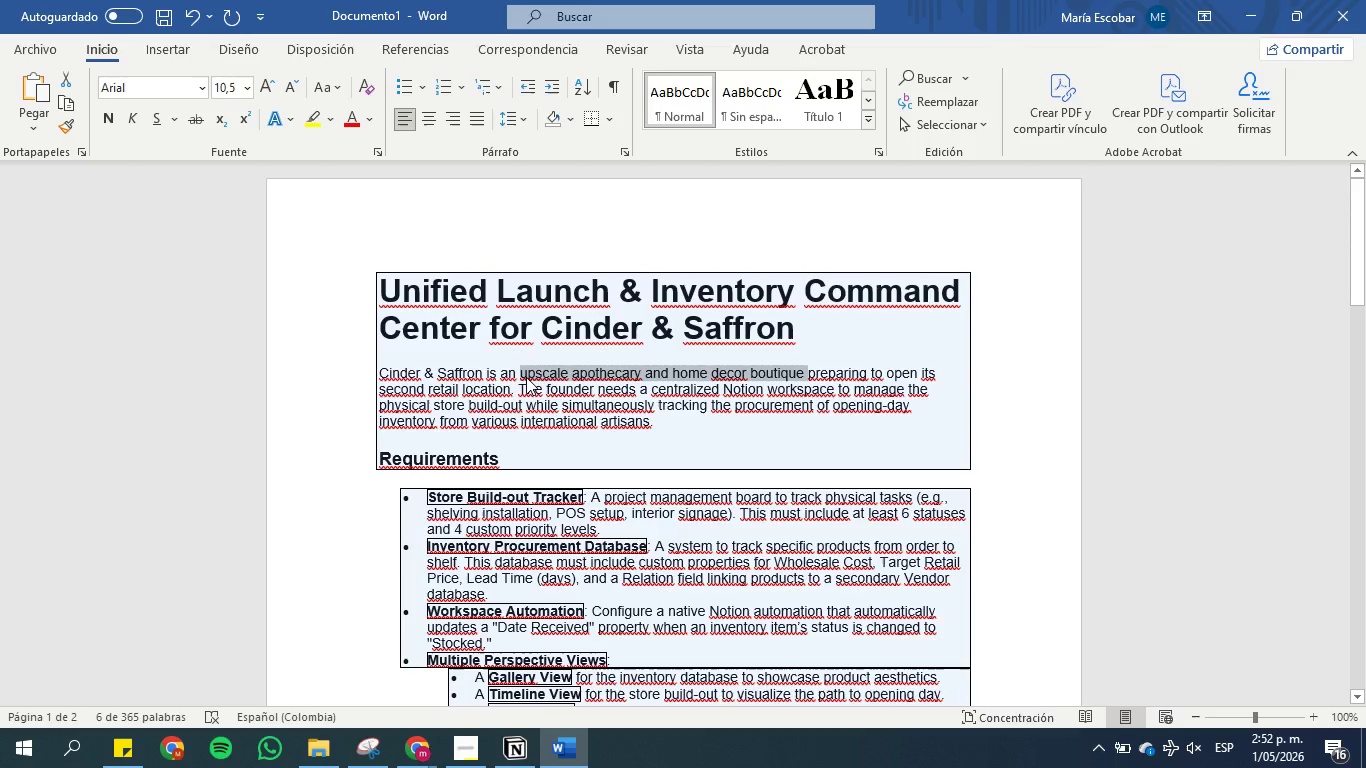 
hold_key(key=ControlLeft, duration=0.89)
 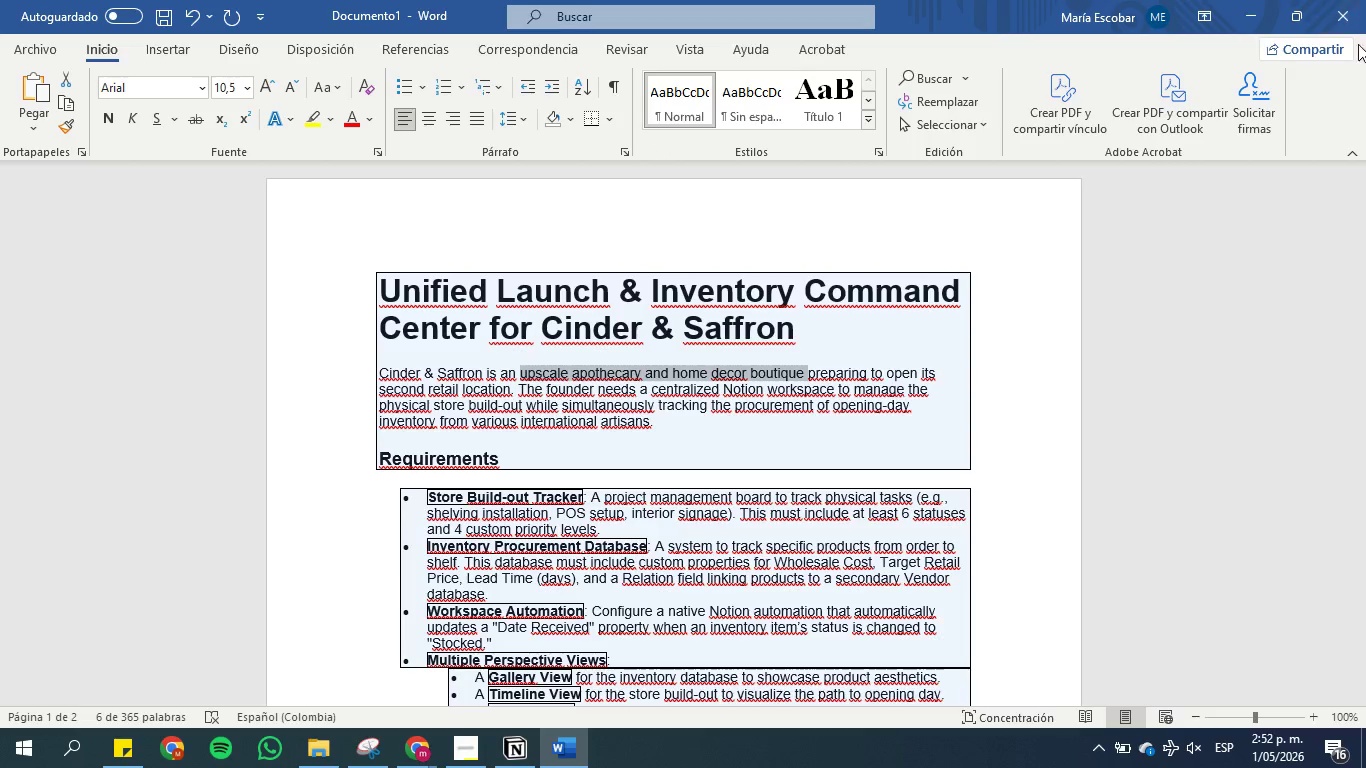 
hold_key(key=C, duration=0.33)
 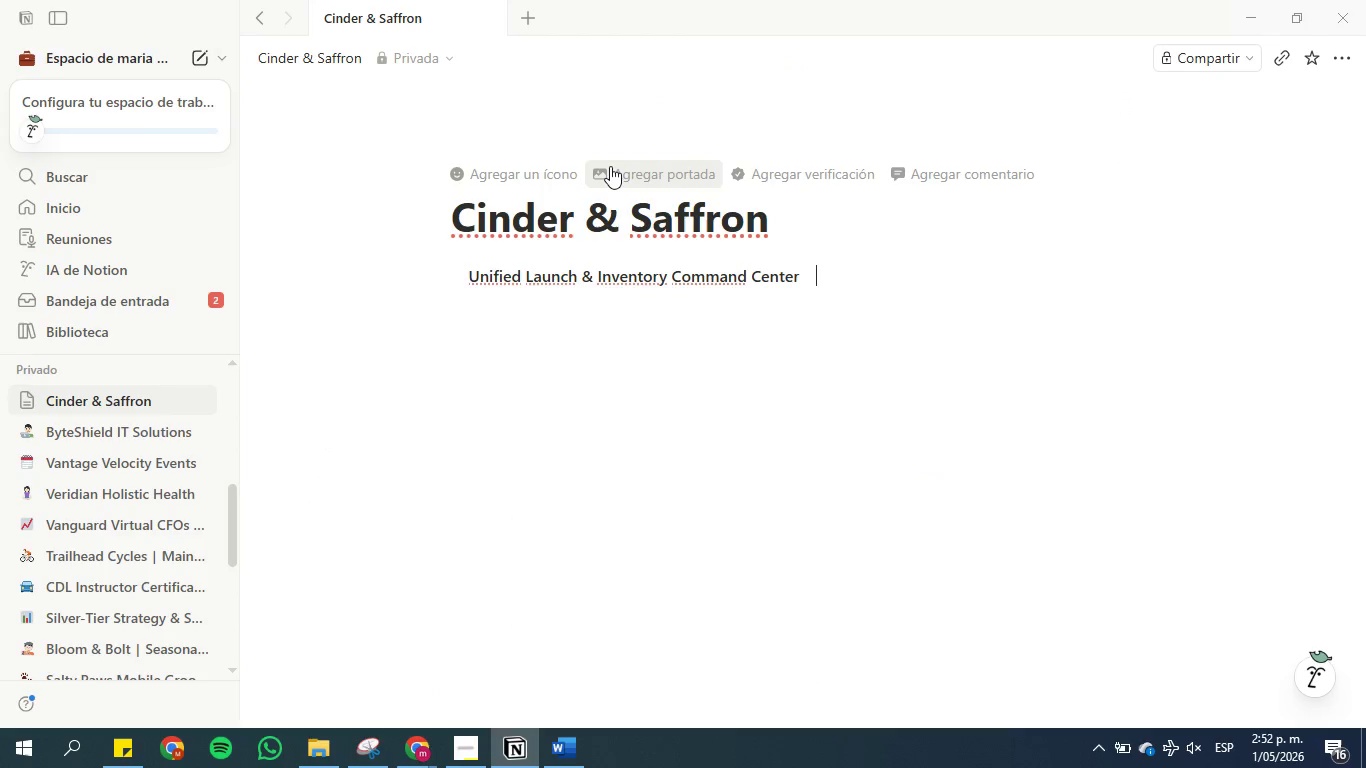 
left_click([634, 169])
 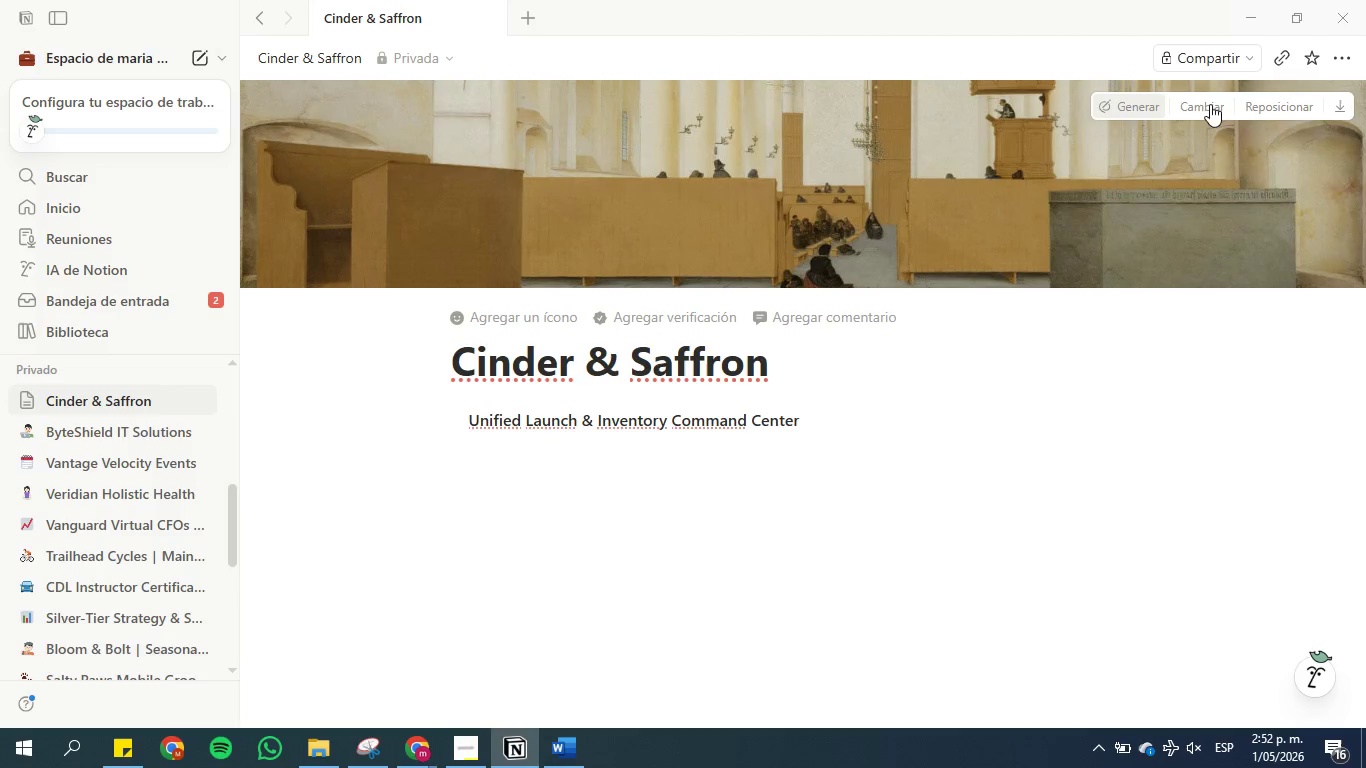 
left_click([1204, 105])
 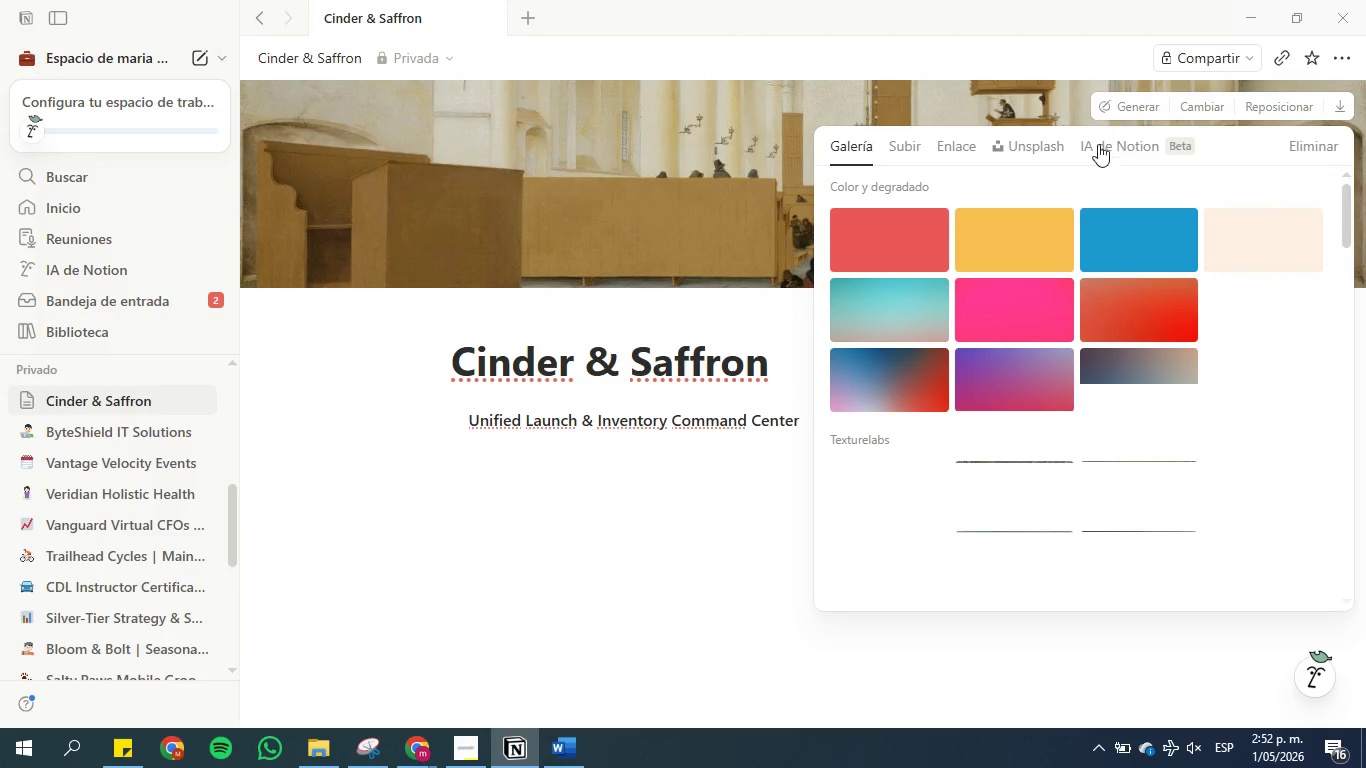 
left_click([1038, 142])
 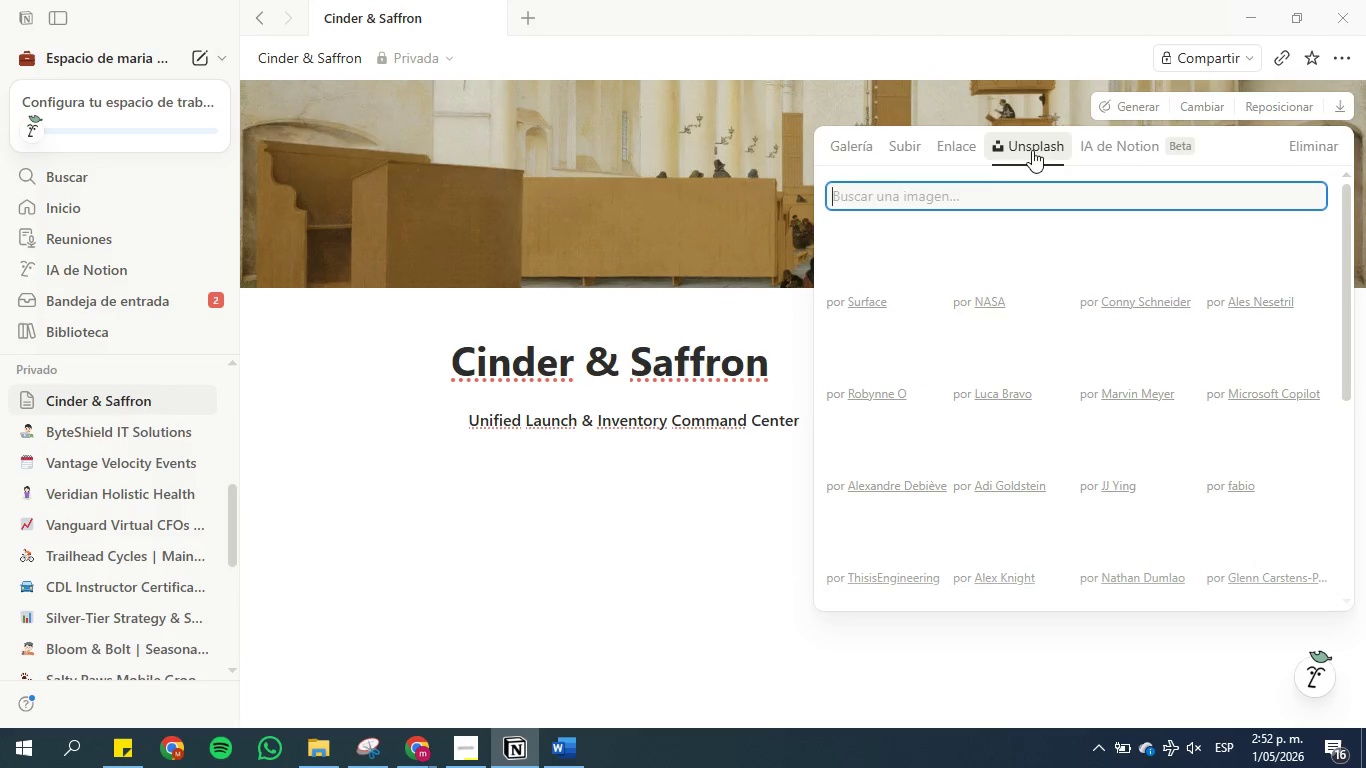 
left_click([1011, 200])
 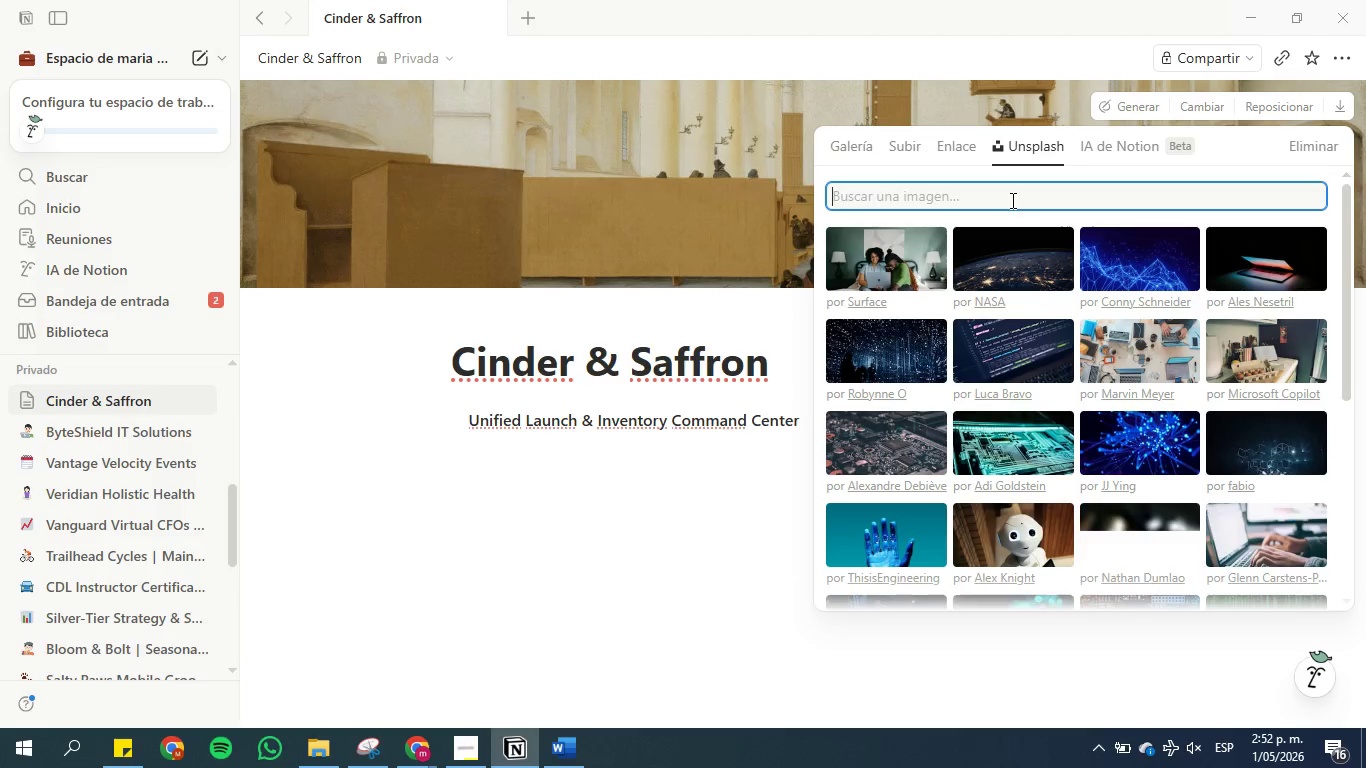 
key(Control+V)
 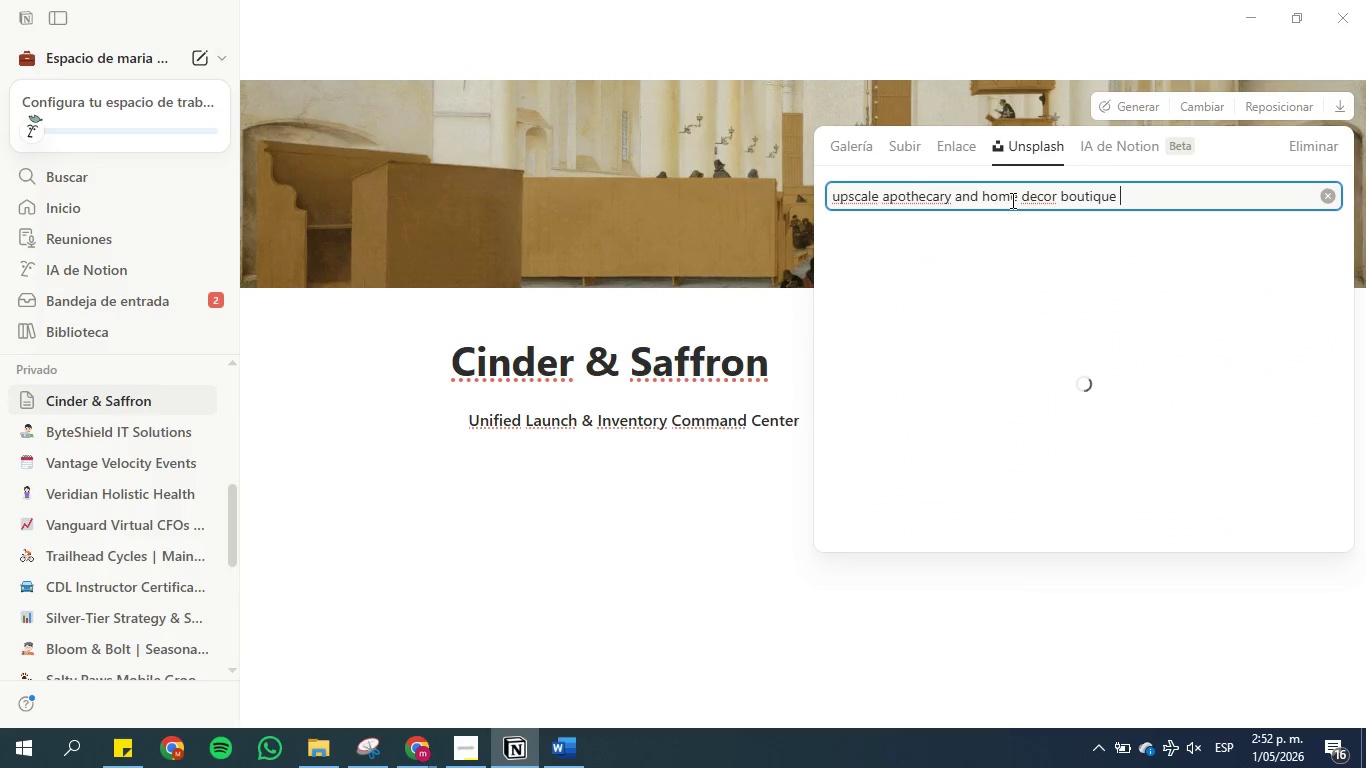 
mouse_move([1007, 168])
 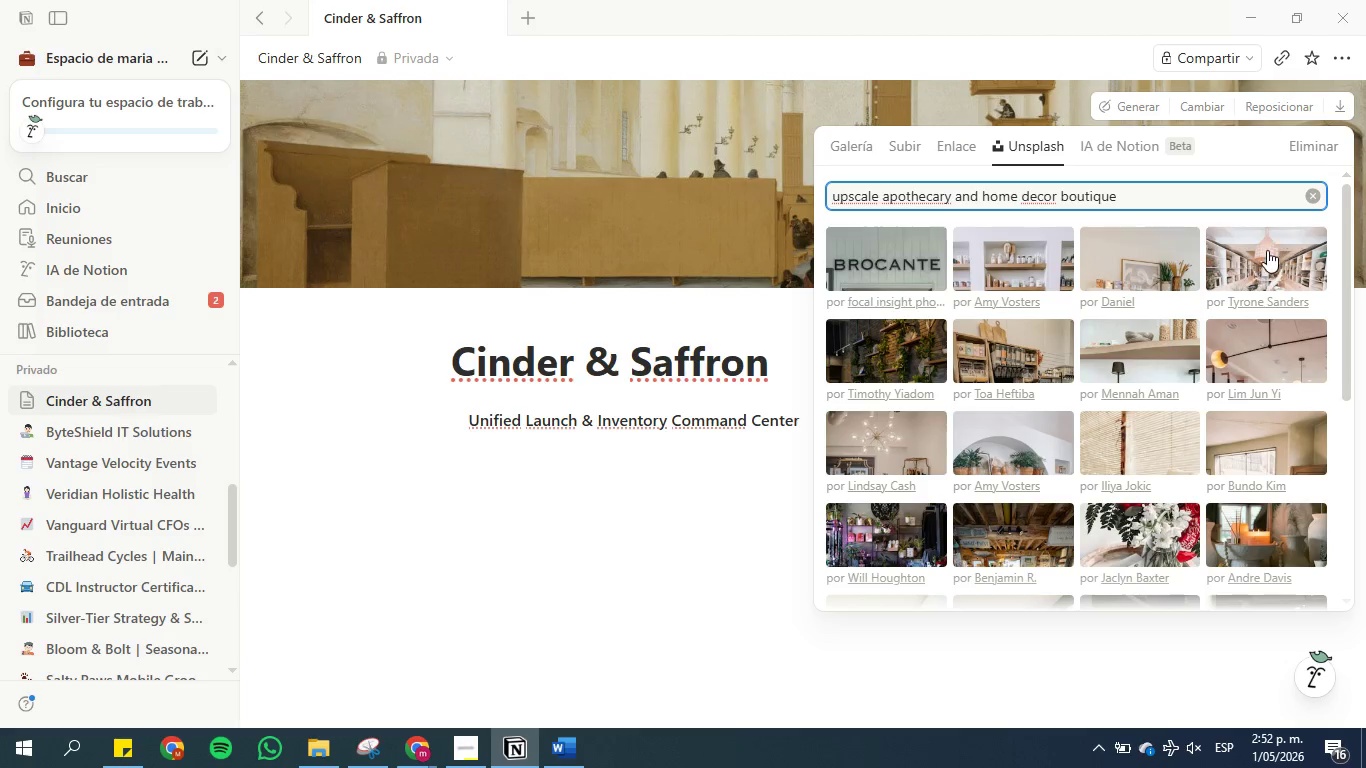 
wait(5.74)
 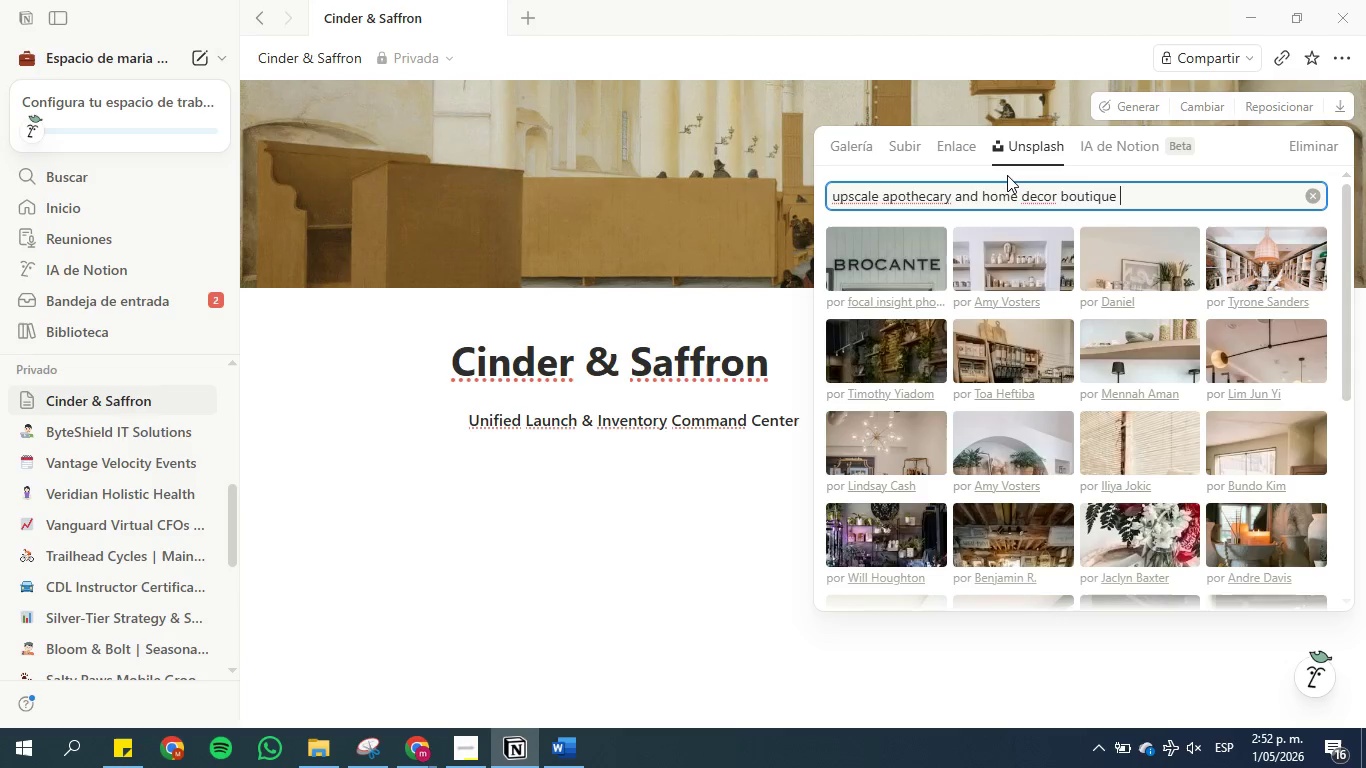 
scroll: coordinate [1115, 340], scroll_direction: down, amount: 4.0
 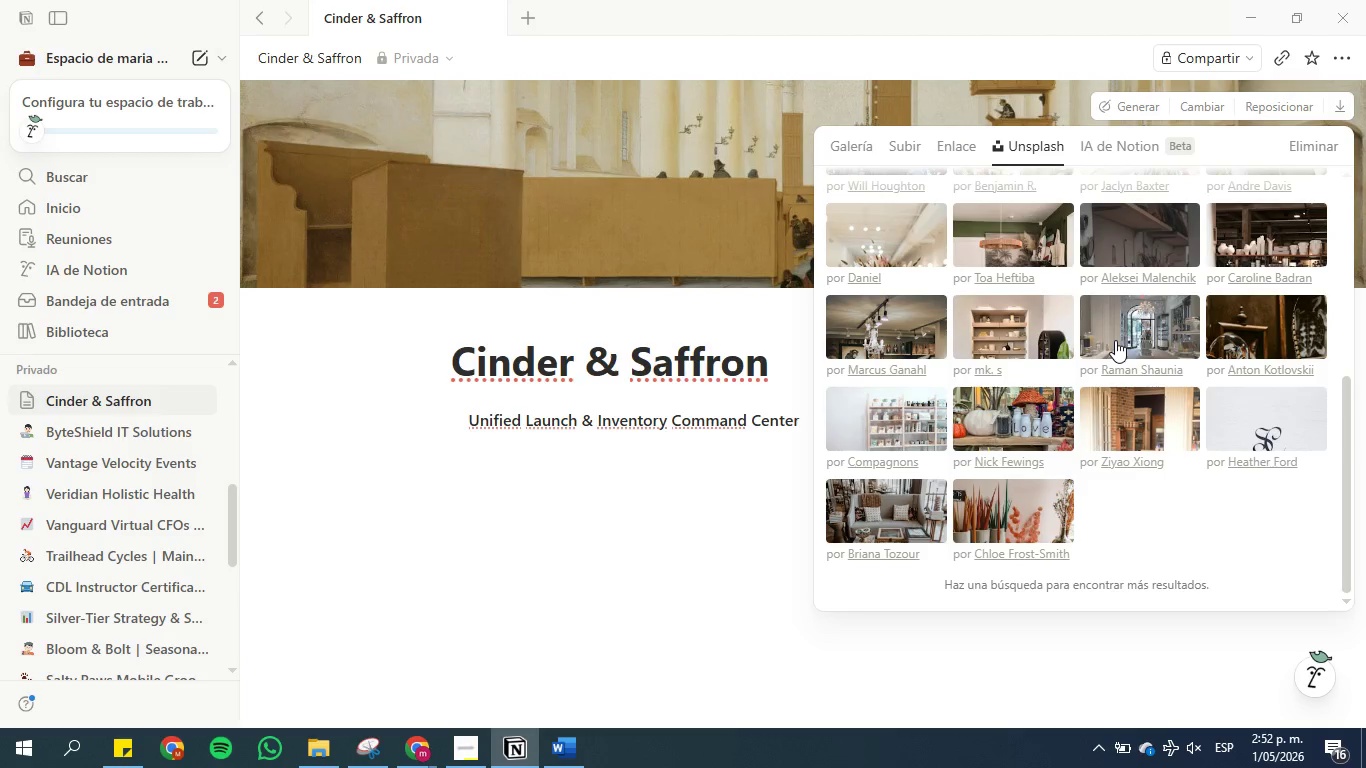 
scroll: coordinate [1115, 340], scroll_direction: up, amount: 1.0
 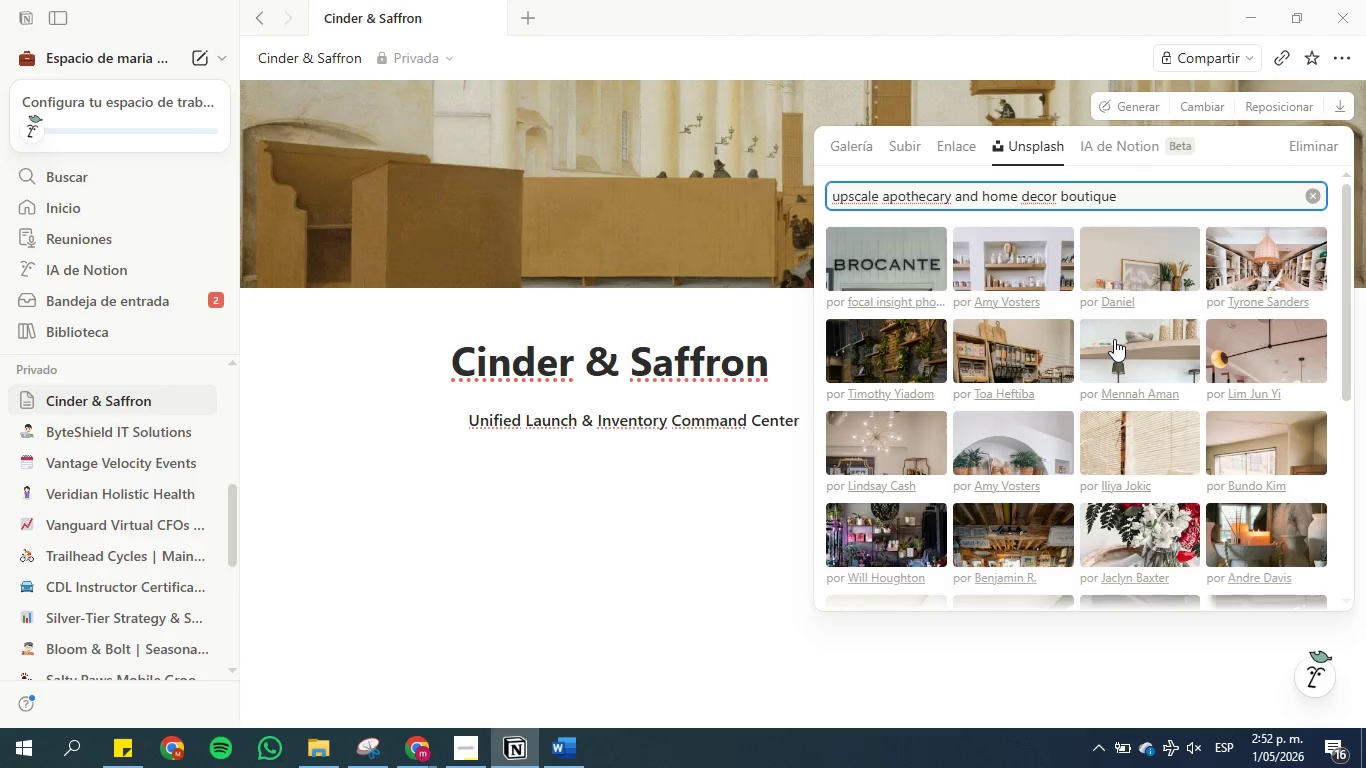 
left_click([1246, 264])
 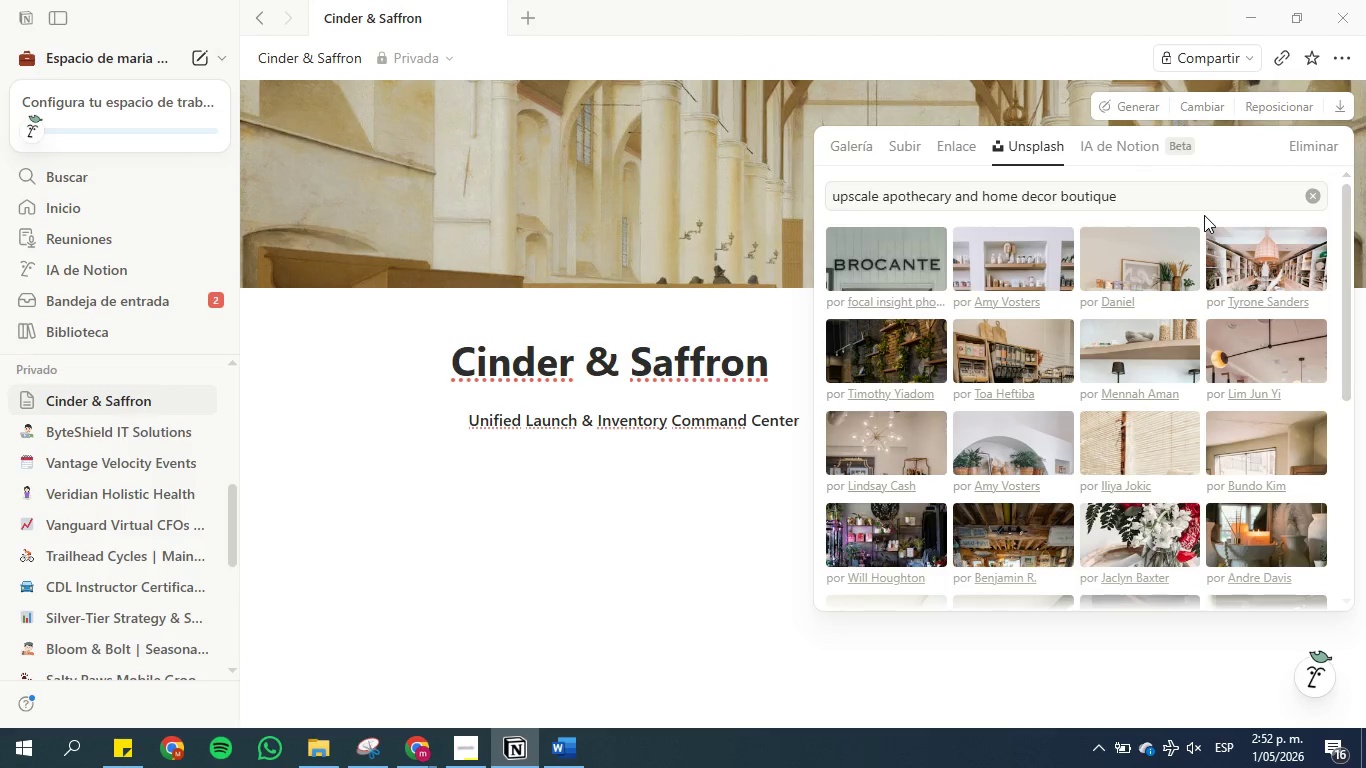 
double_click([1228, 239])
 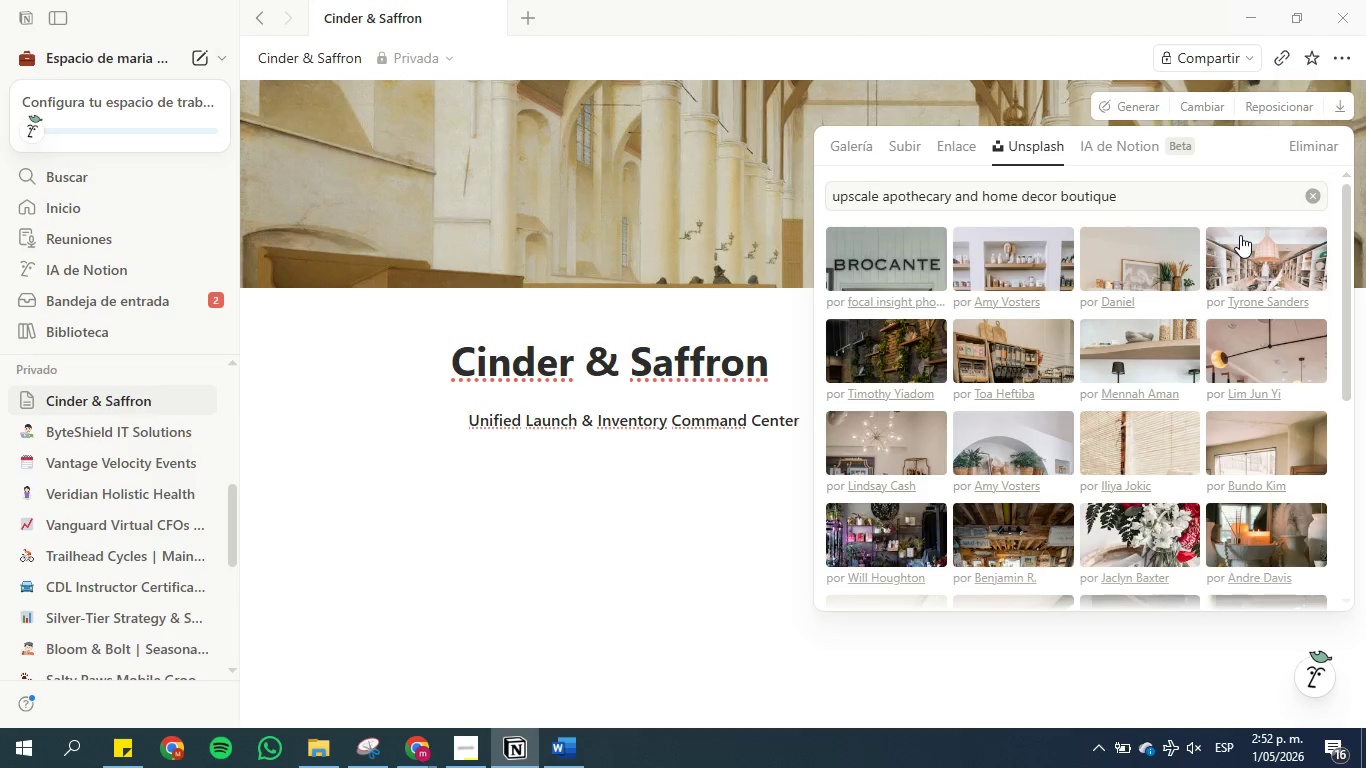 
left_click([1238, 223])
 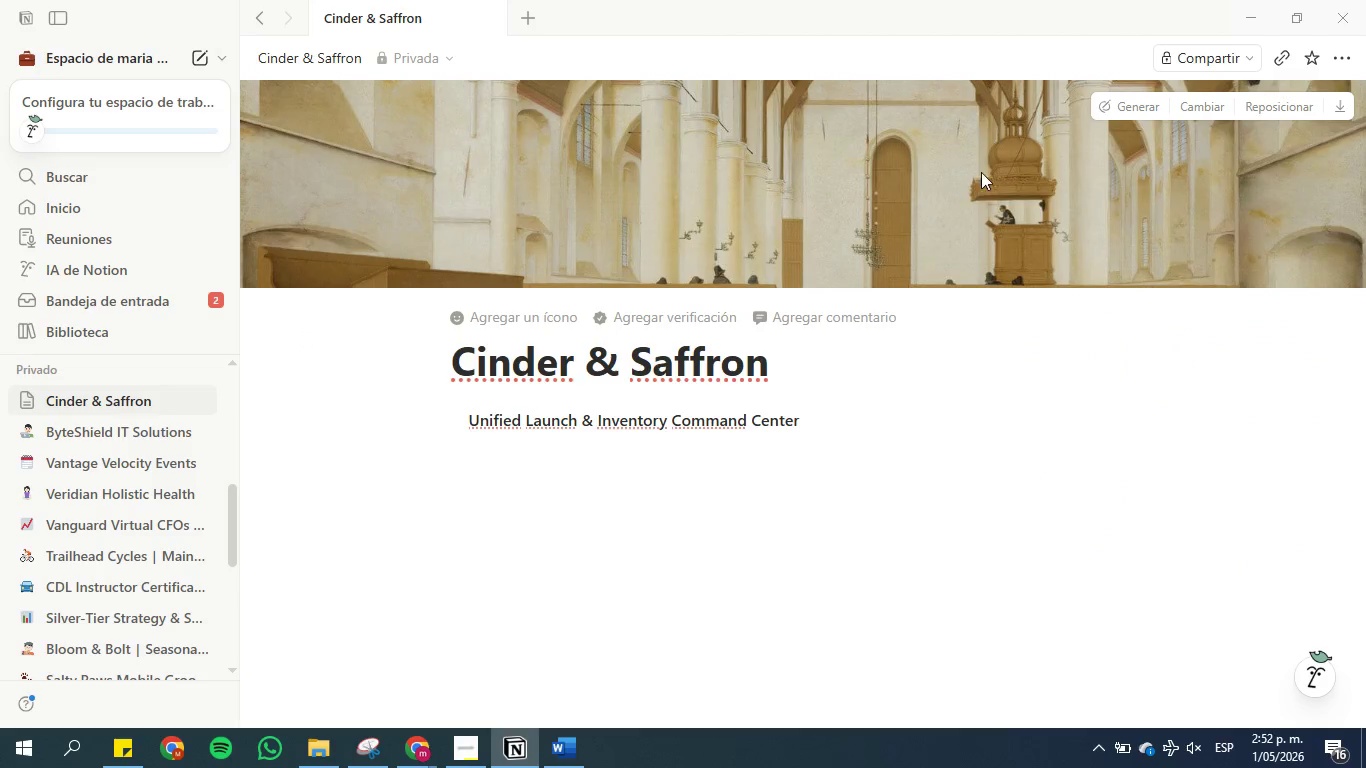 
scroll: coordinate [964, 188], scroll_direction: up, amount: 5.0
 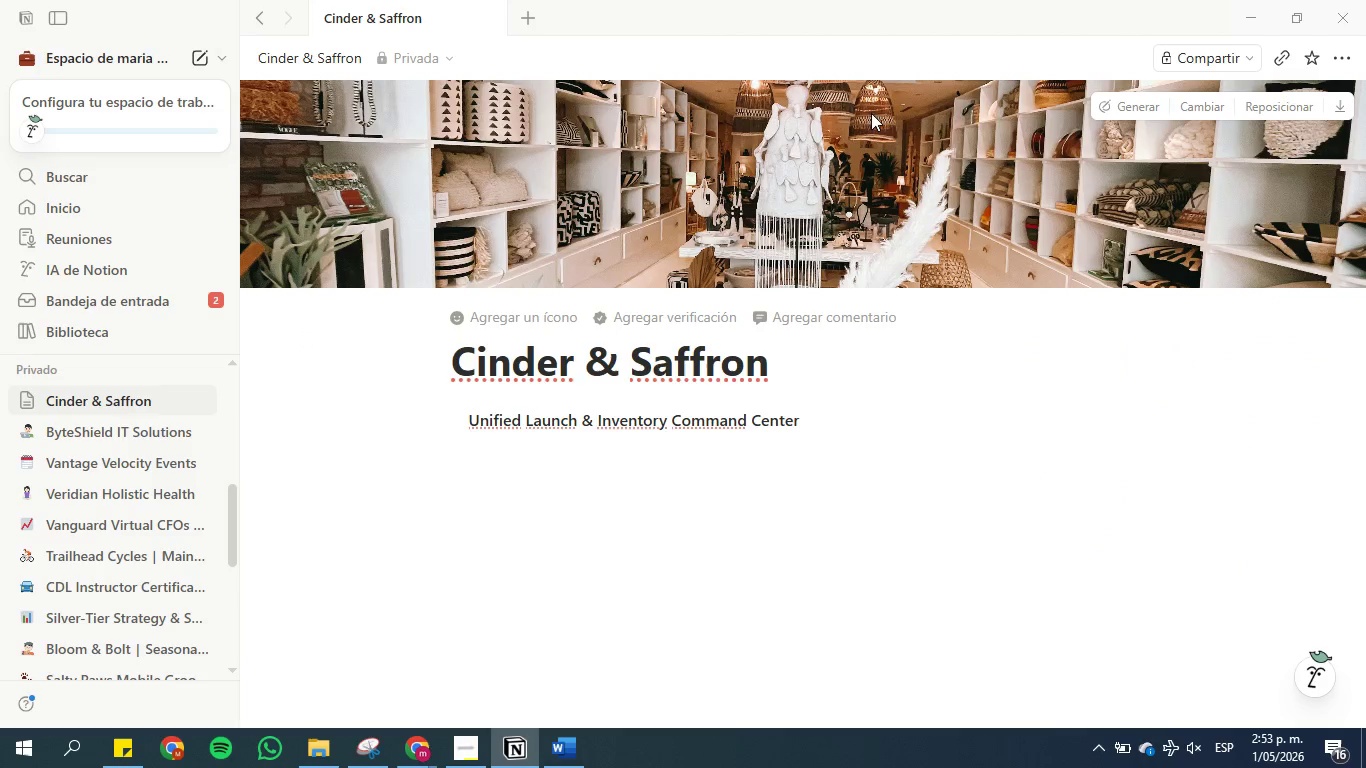 
left_click([1262, 106])
 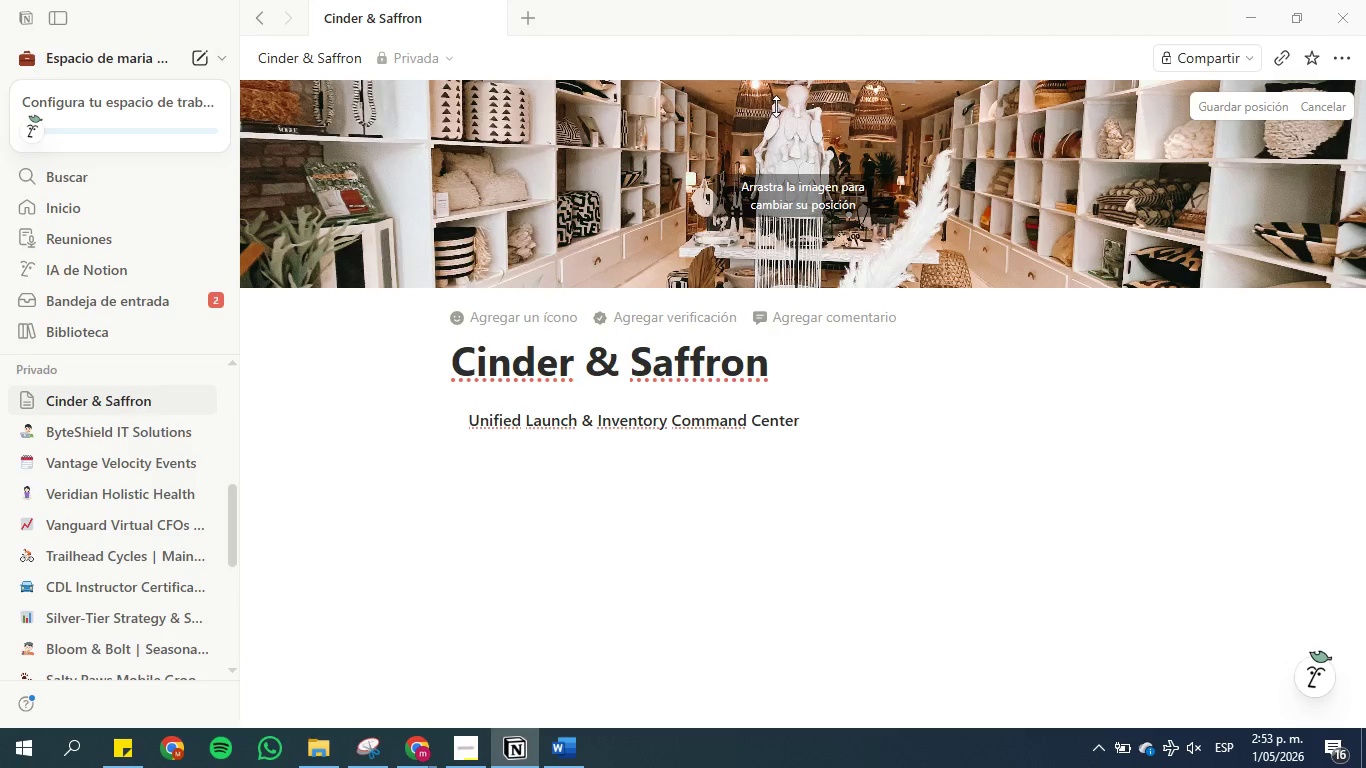 
left_click_drag(start_coordinate=[792, 103], to_coordinate=[808, 229])
 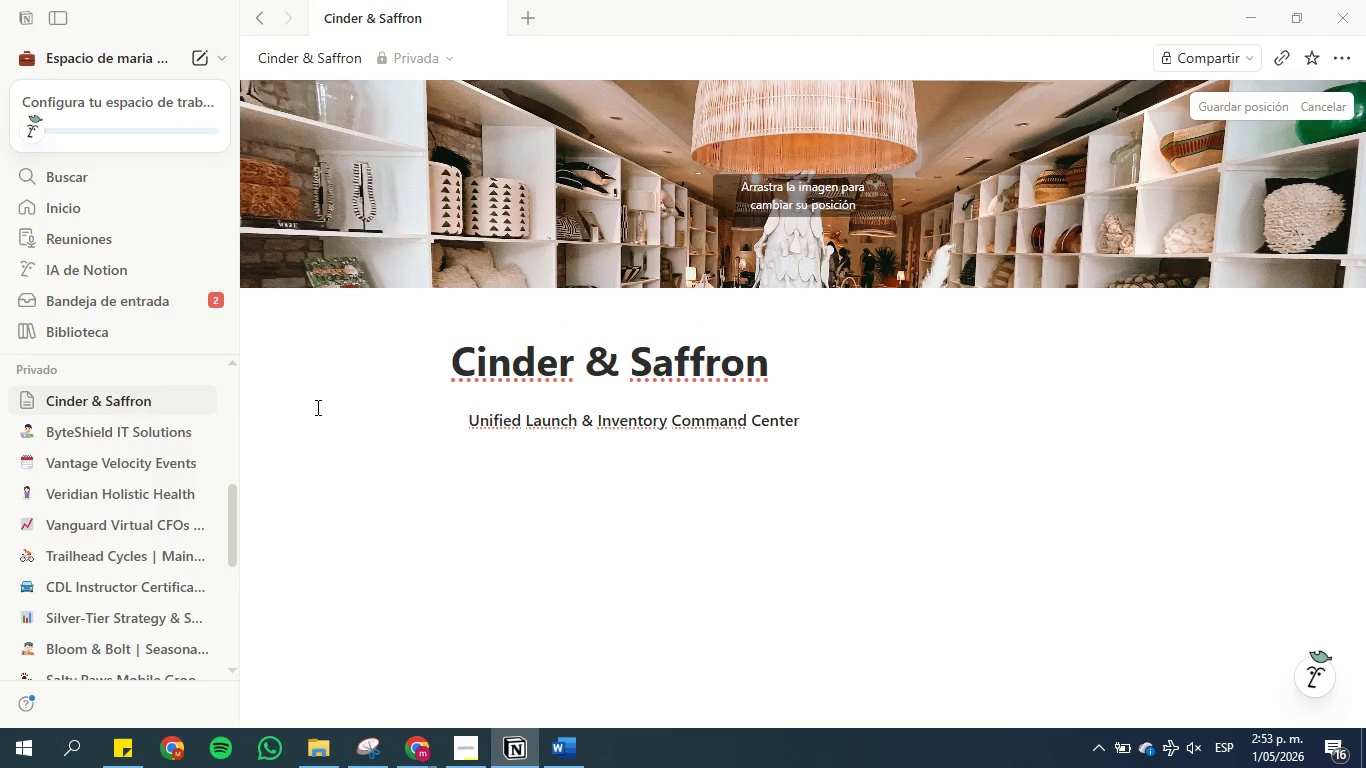 
left_click([317, 414])
 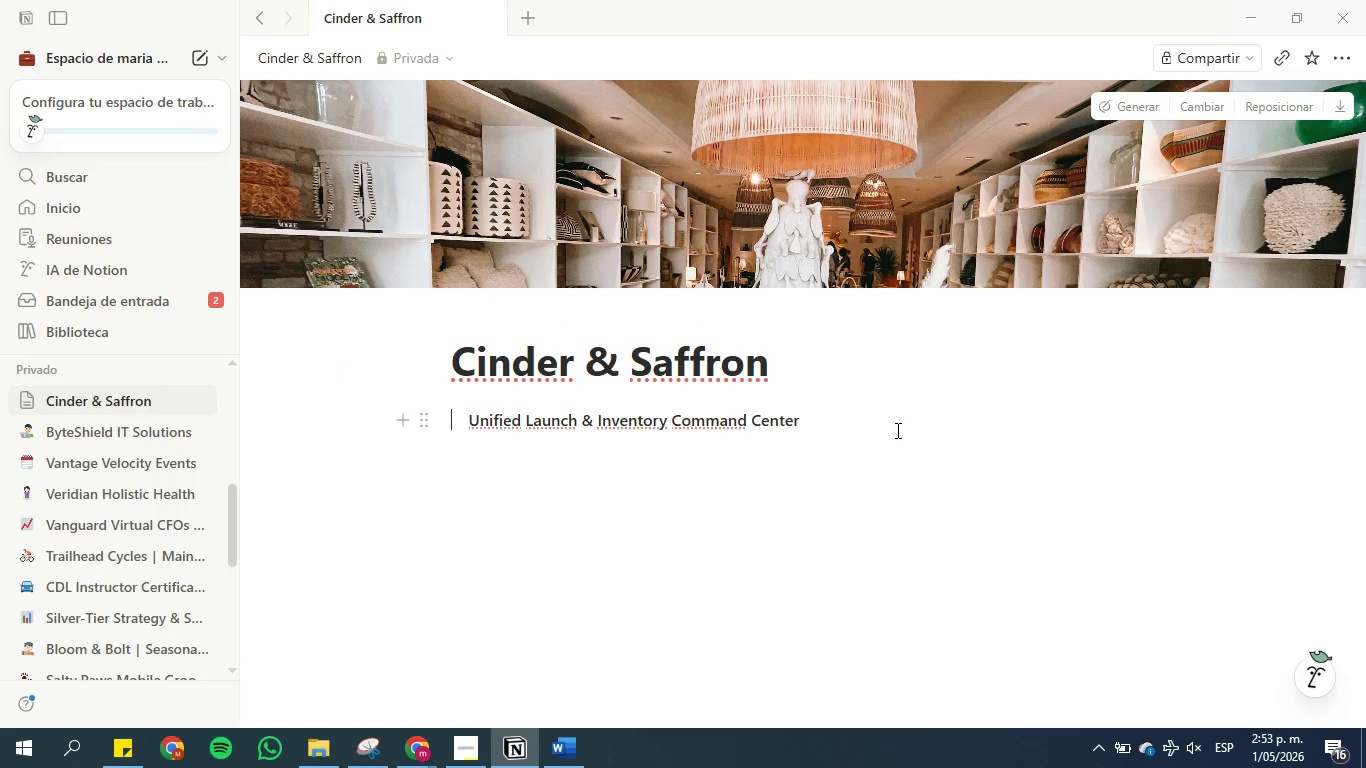 
wait(7.92)
 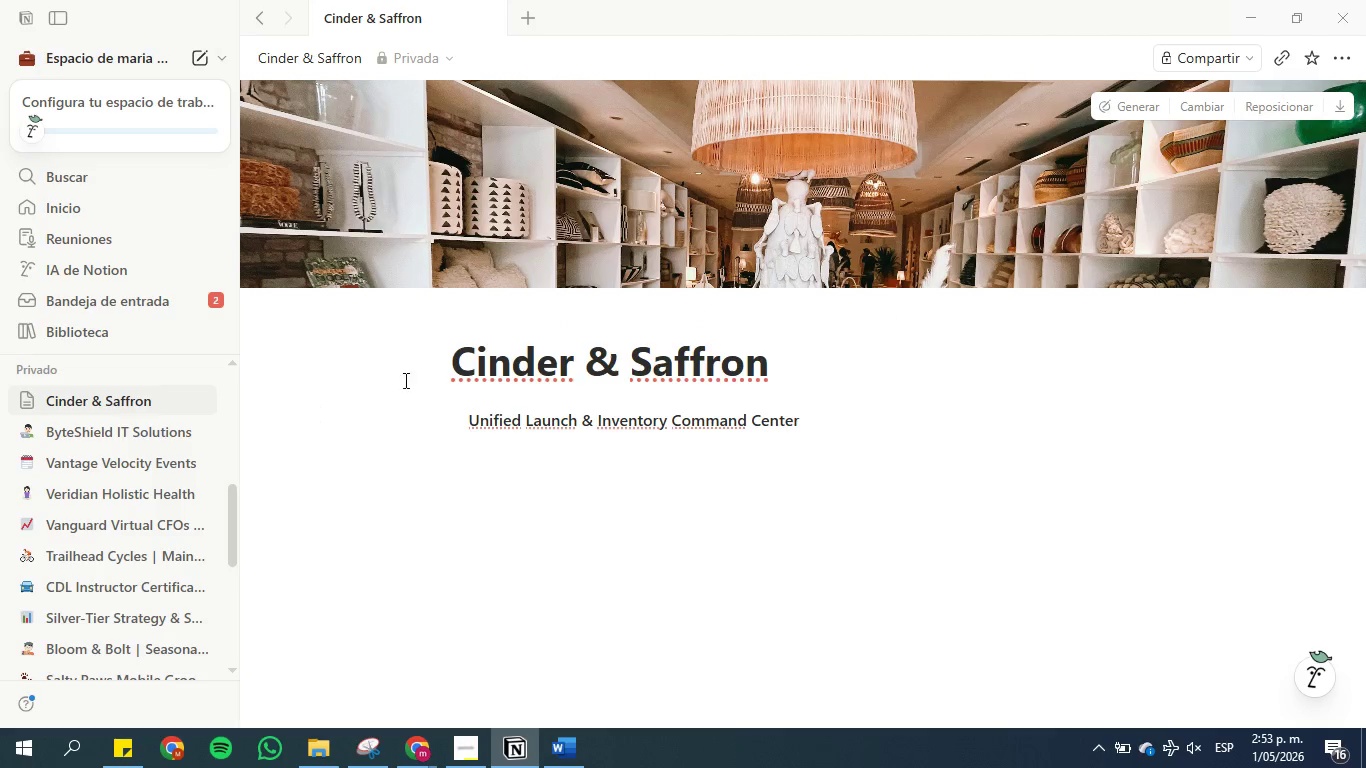 
left_click([896, 430])
 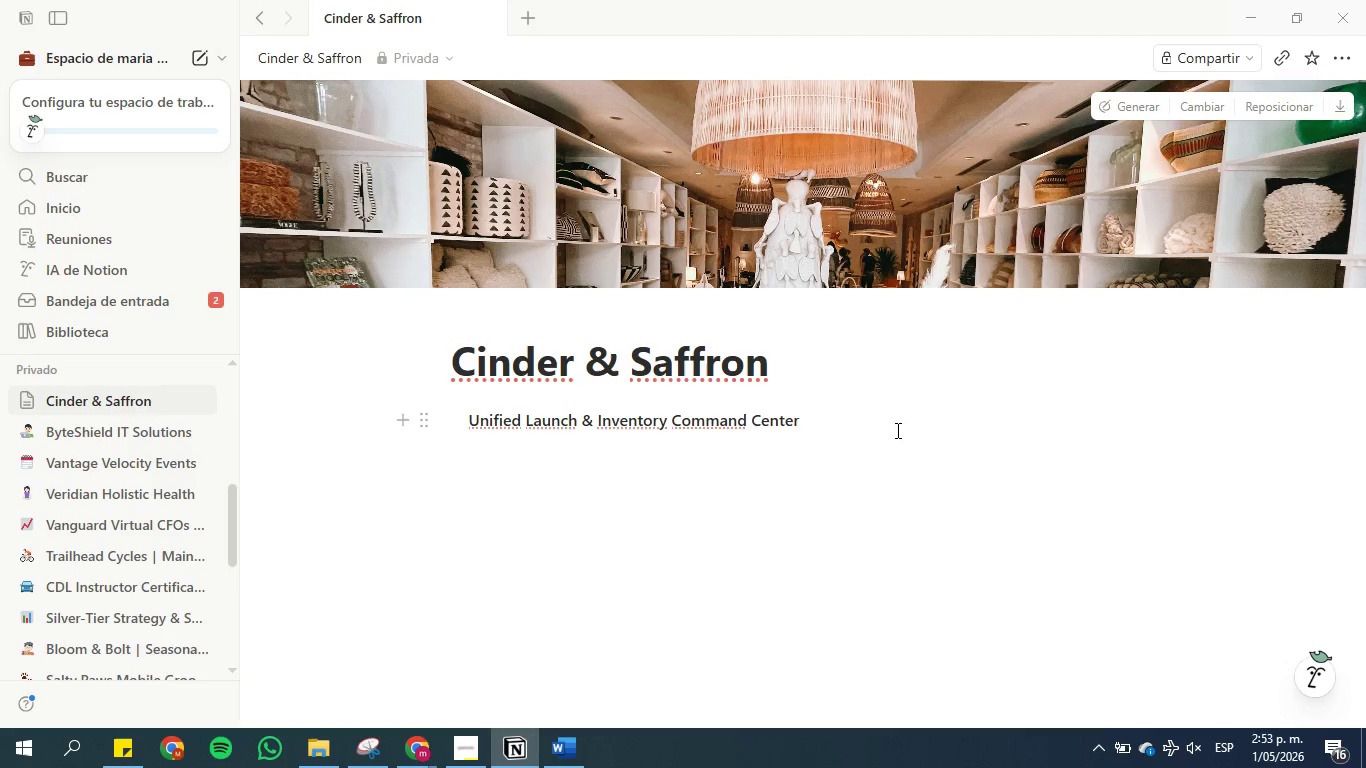 
key(Enter)
 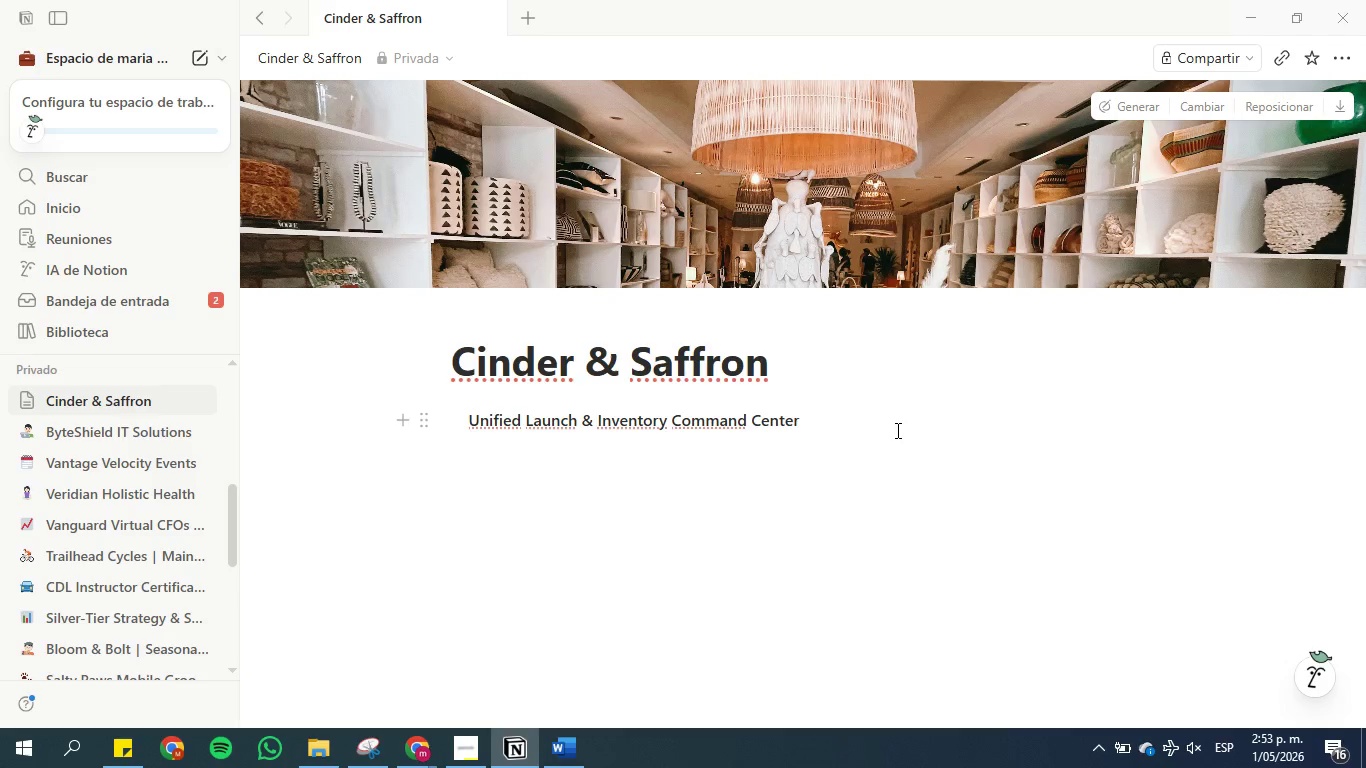 
key(Slash)
 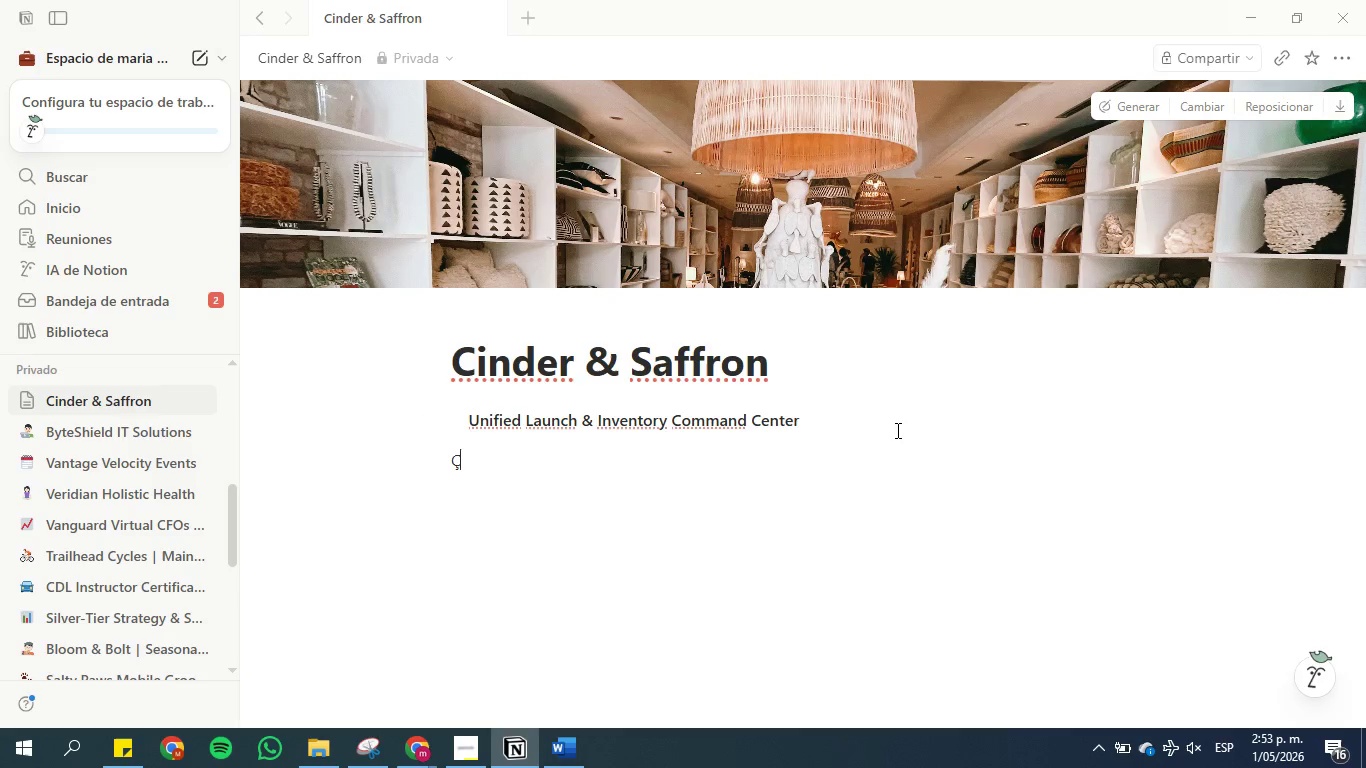 
key(Enter)
 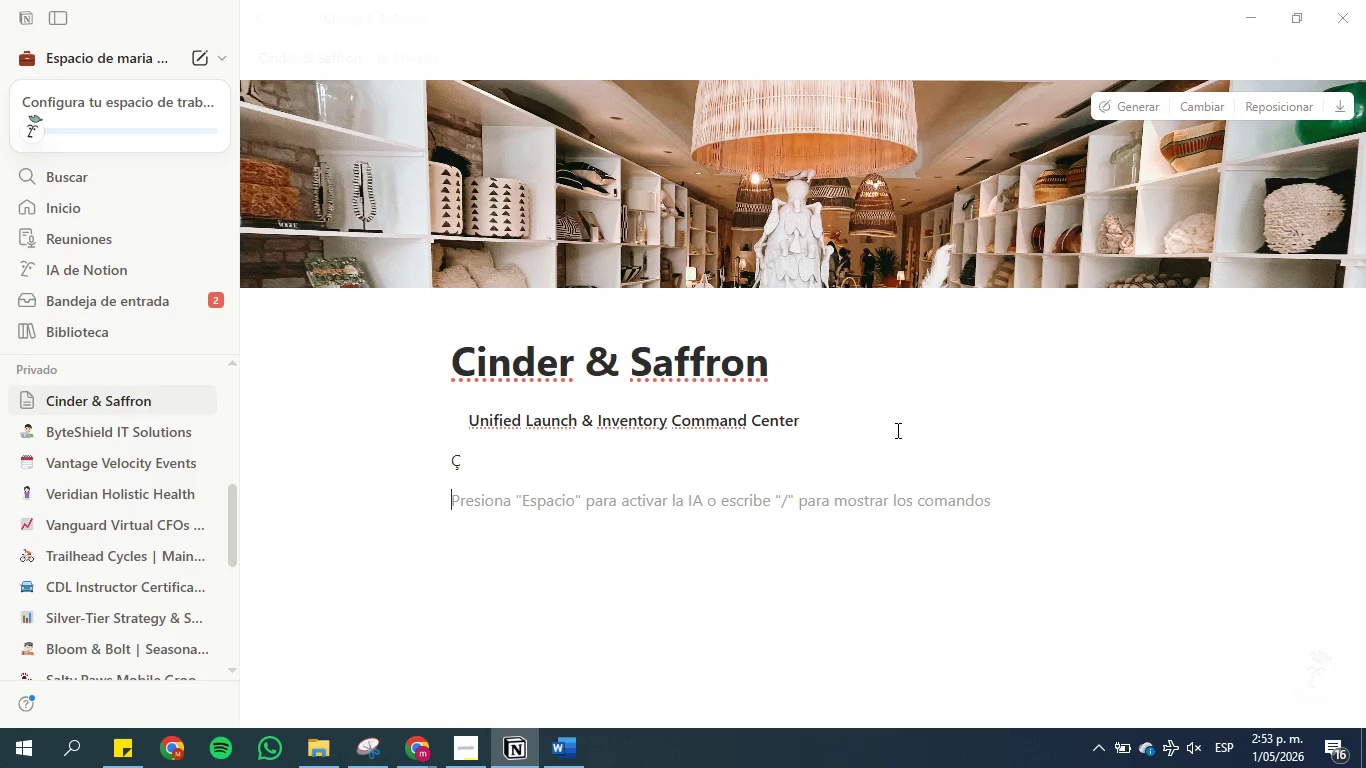 
key(Backspace)
 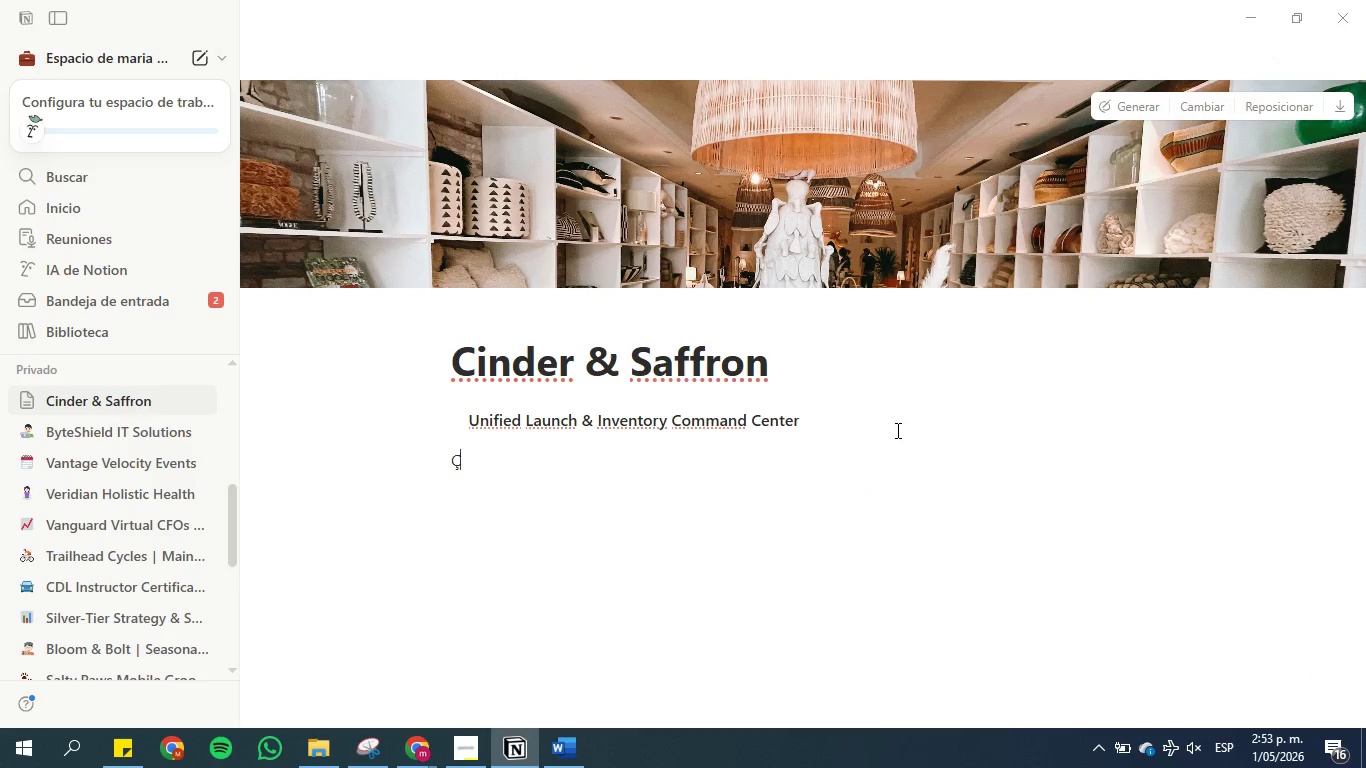 
key(Backspace)
 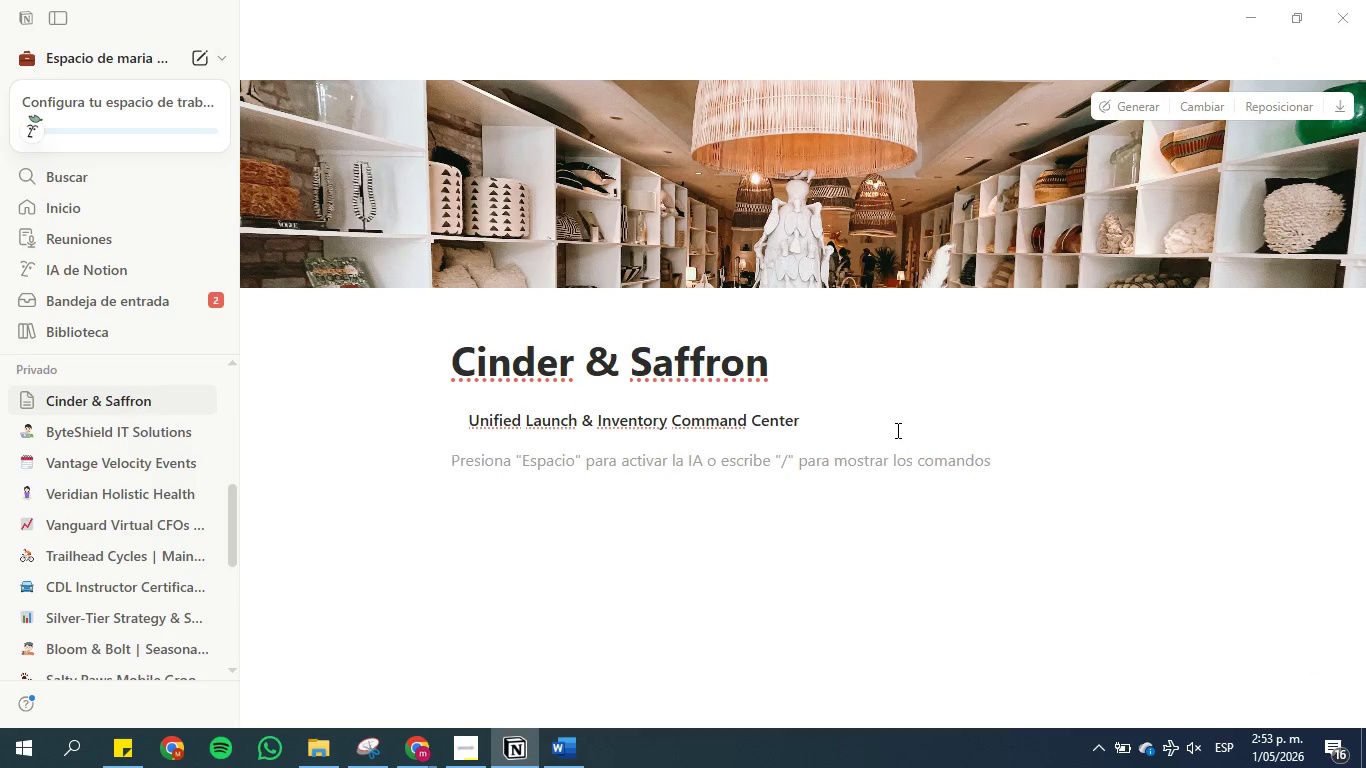 
key(Enter)
 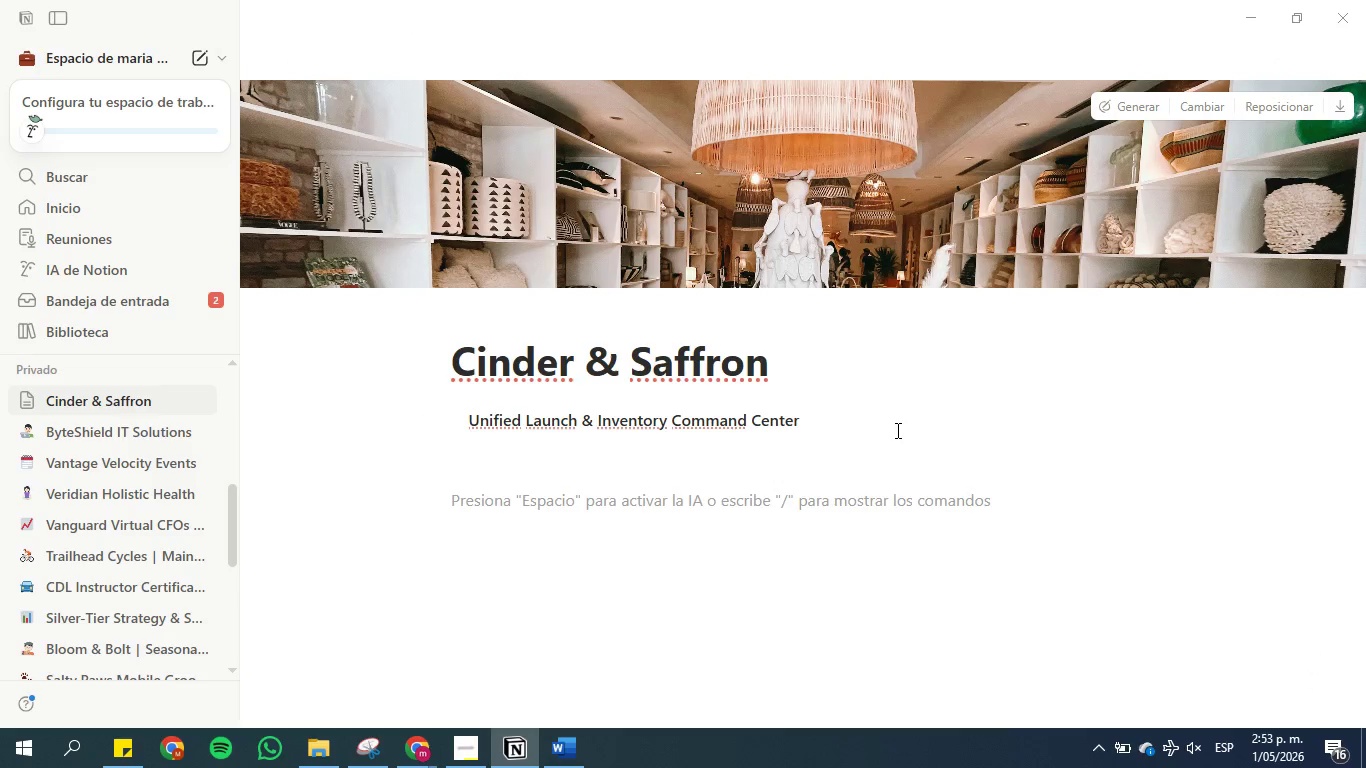 
key(Enter)
 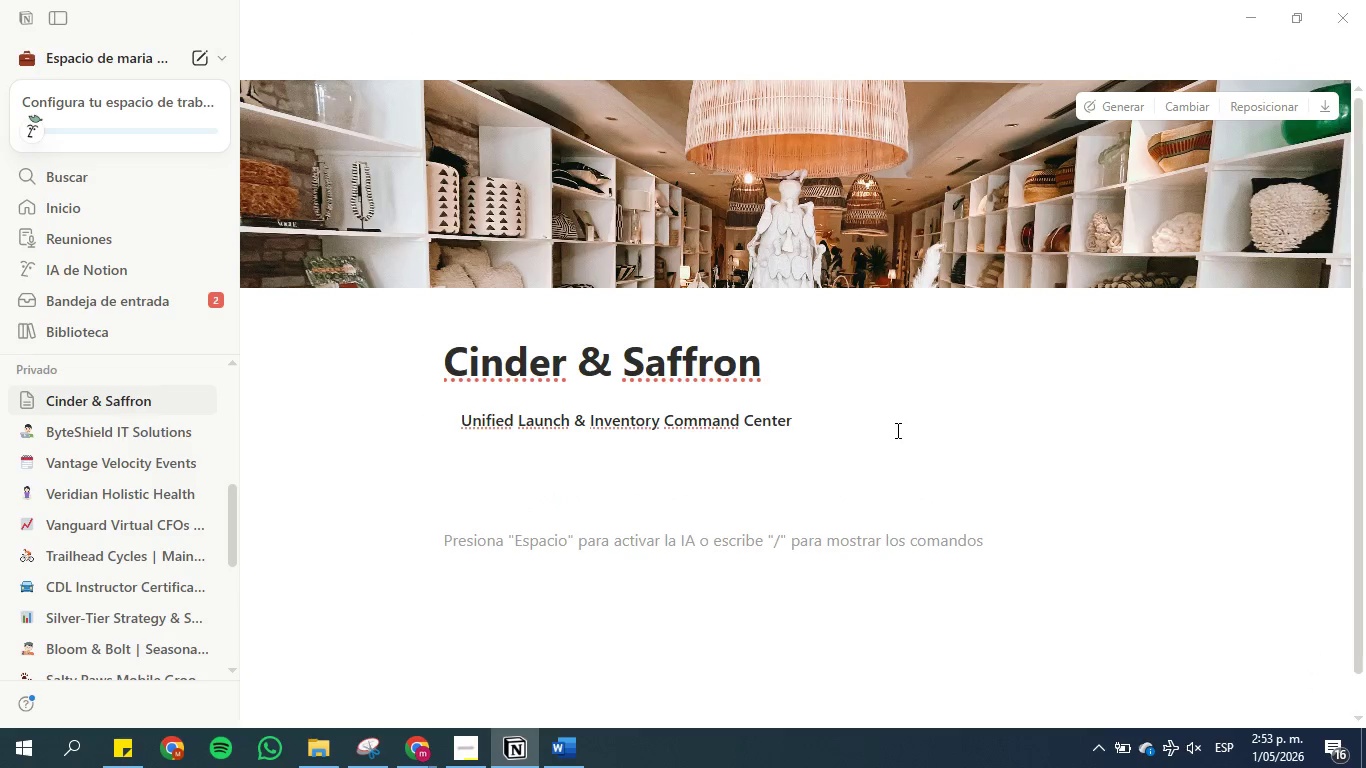 
key(Enter)
 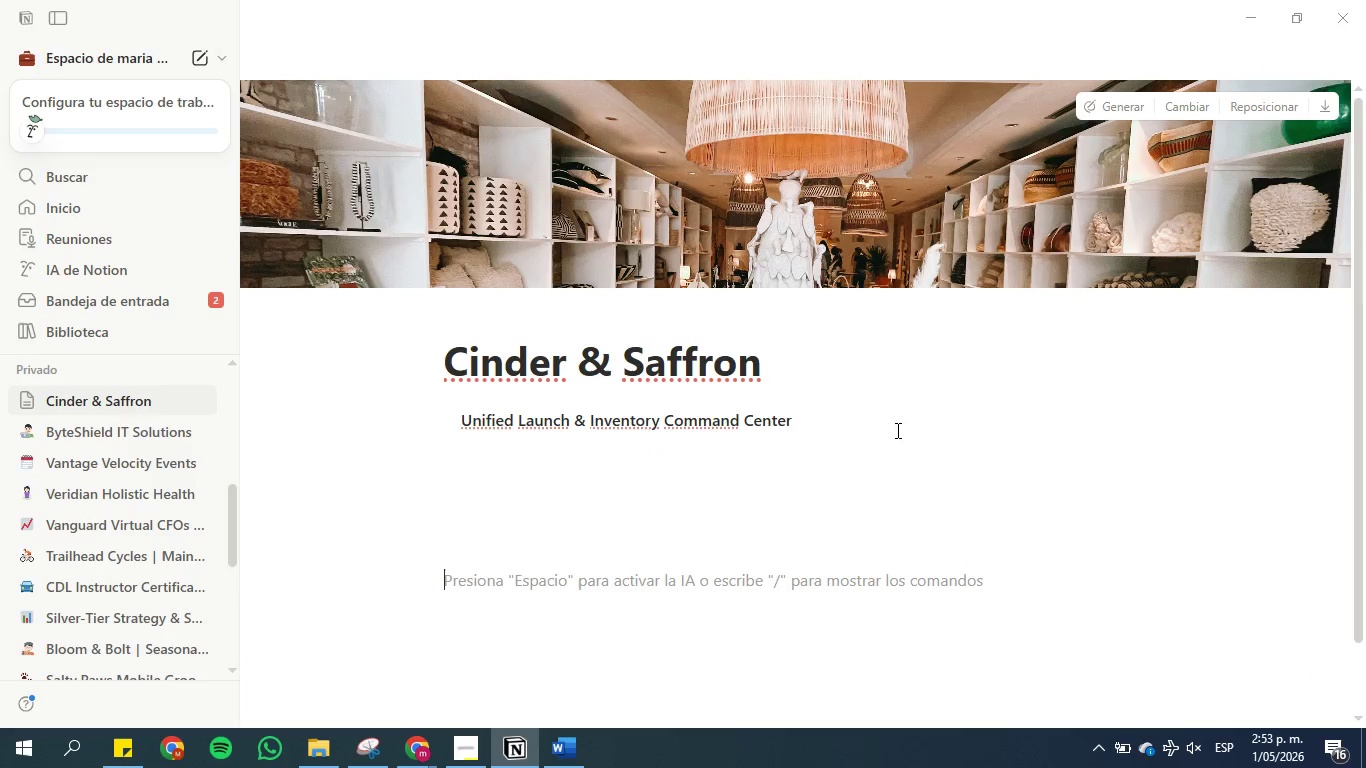 
key(Shift+ArrowUp)
 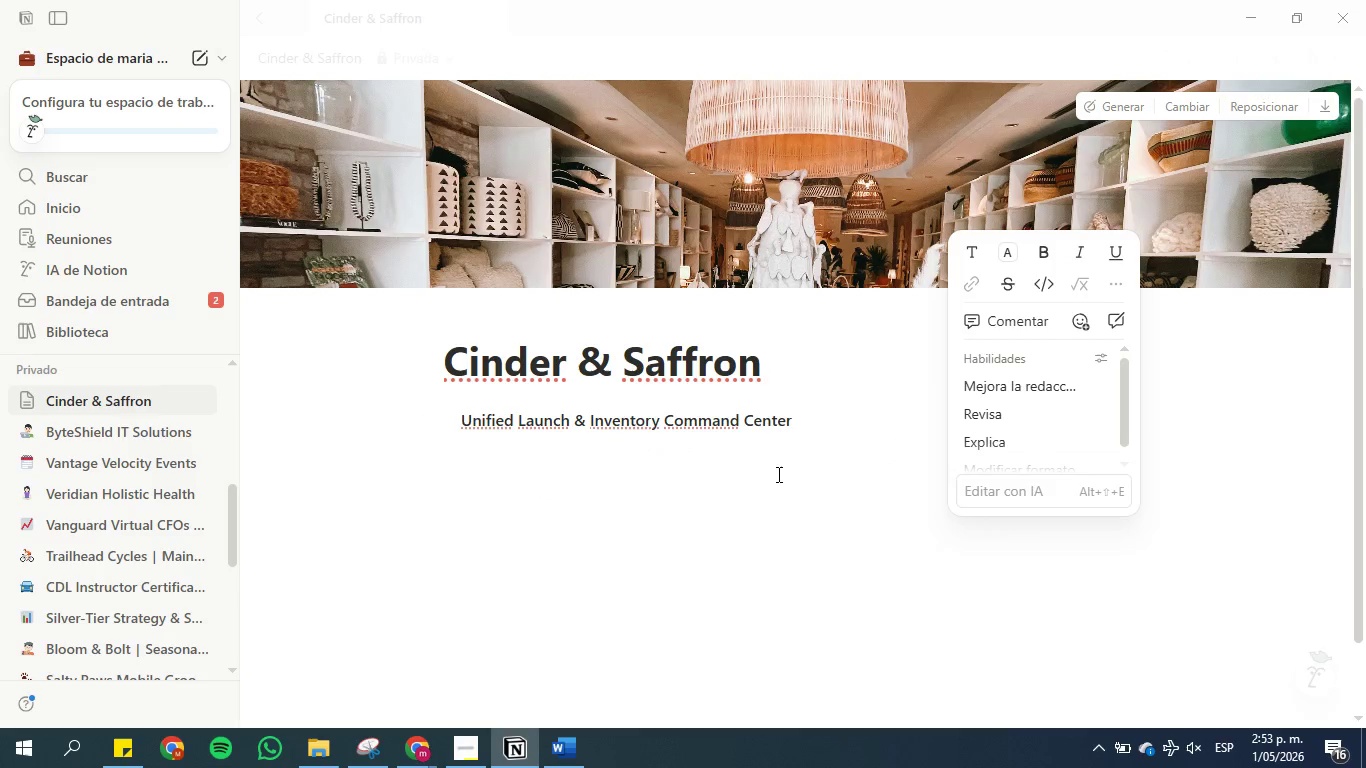 
left_click([777, 474])
 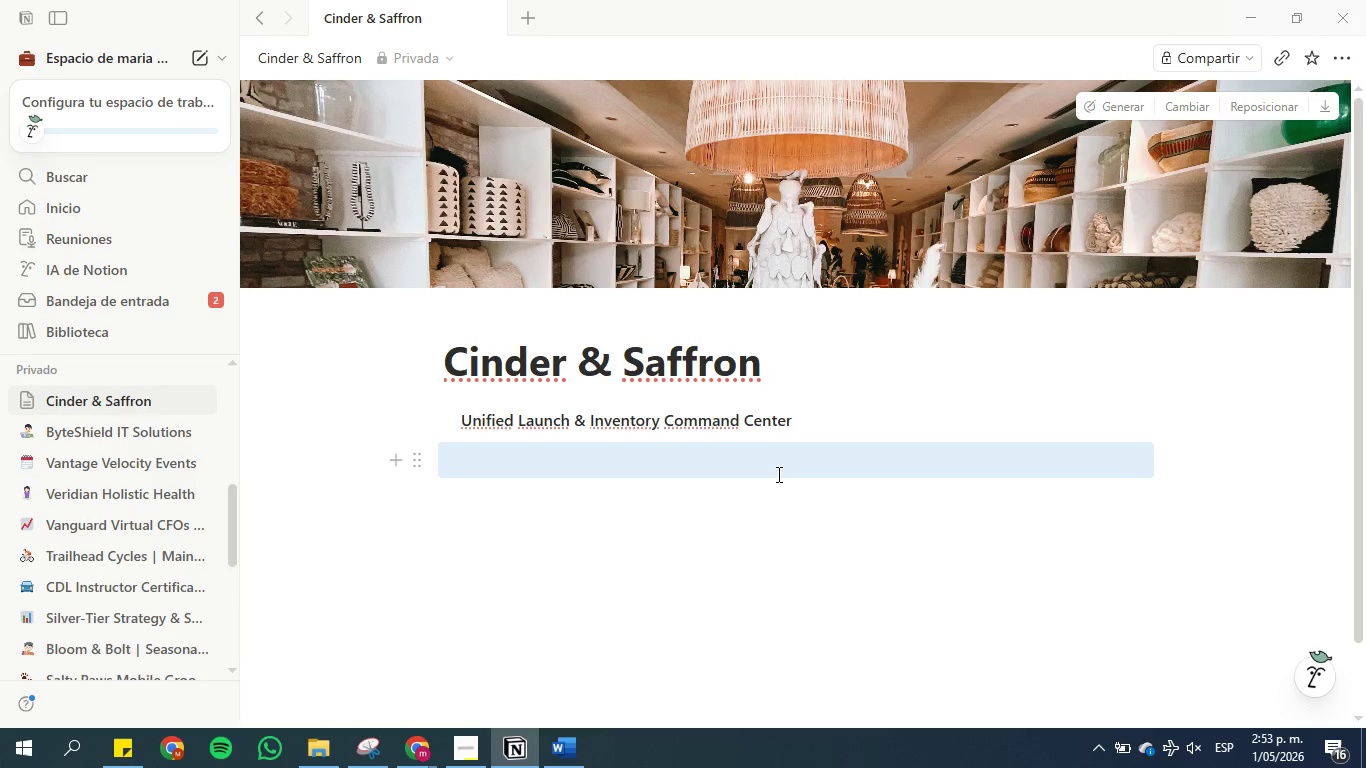 
key(Enter)
 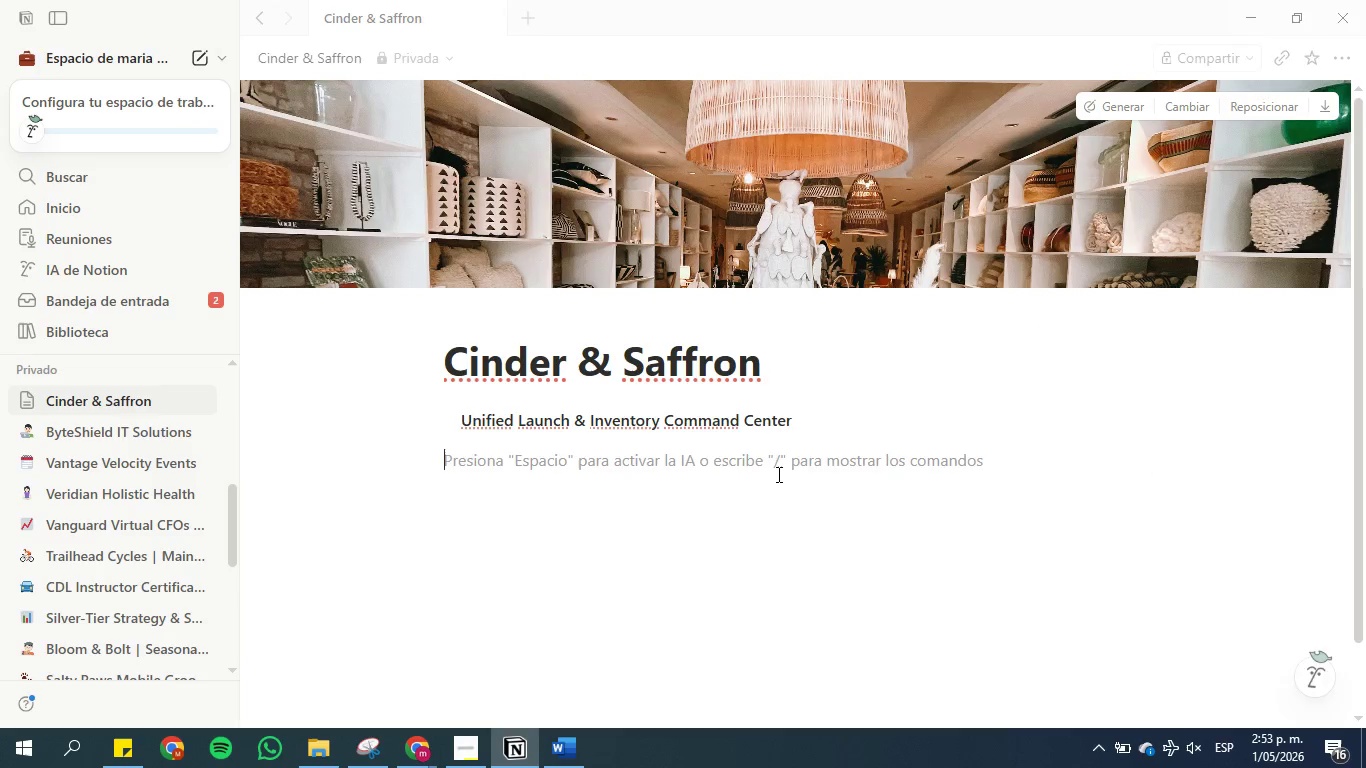 
key(Enter)
 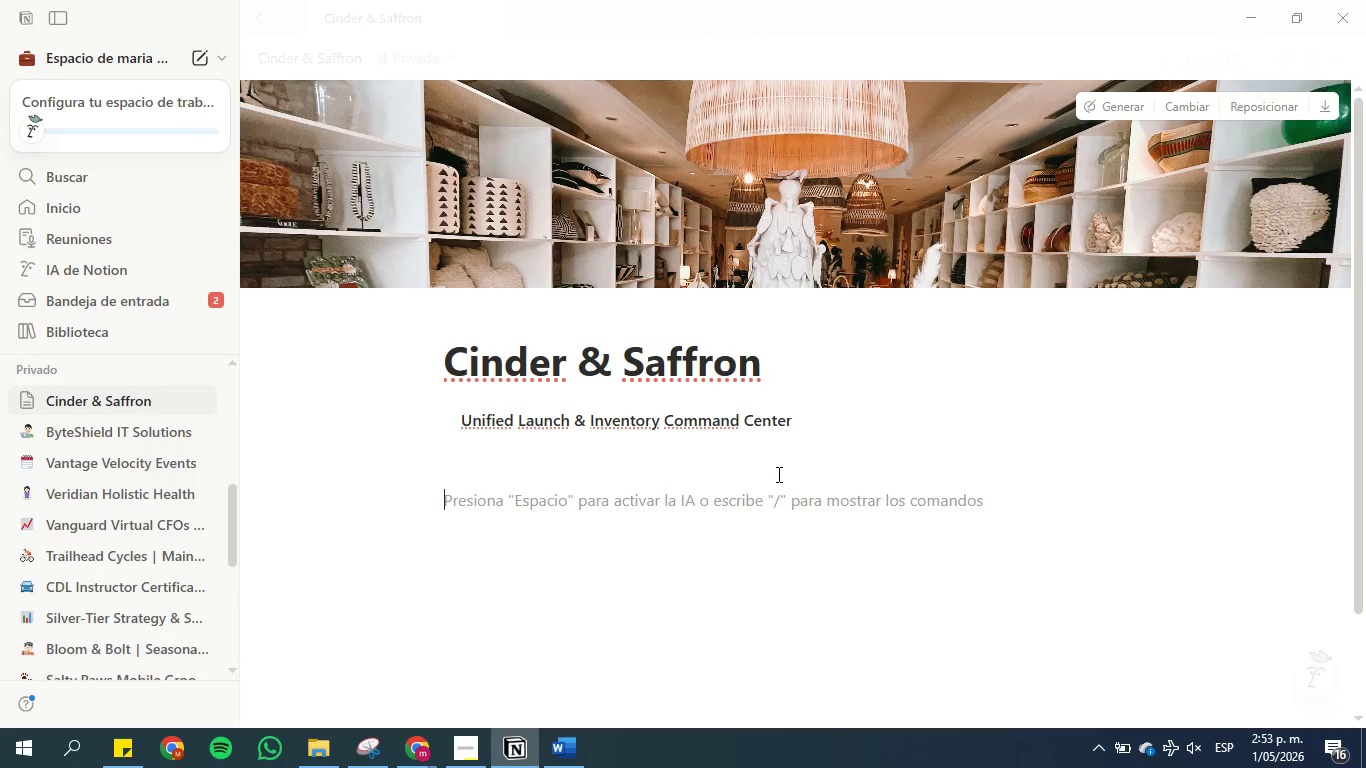 
key(Enter)
 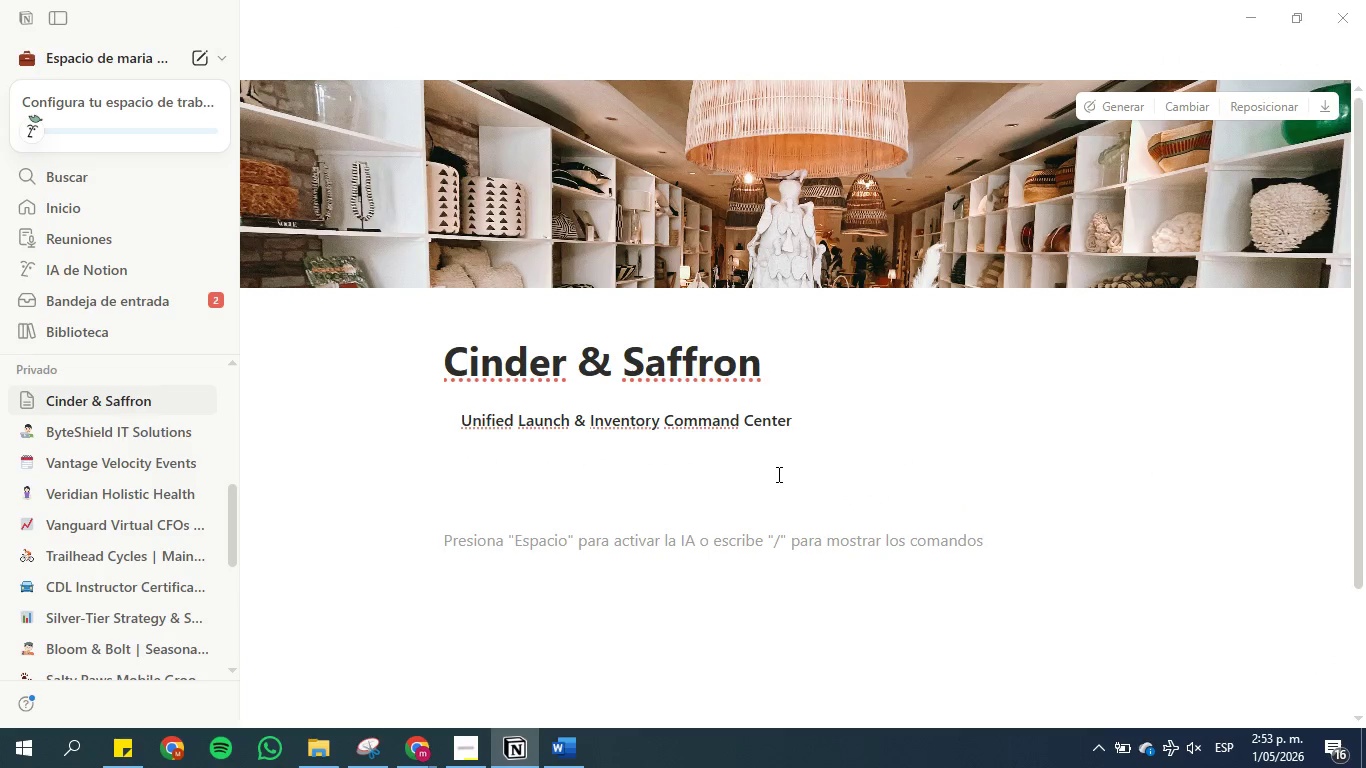 
type(&tab)
 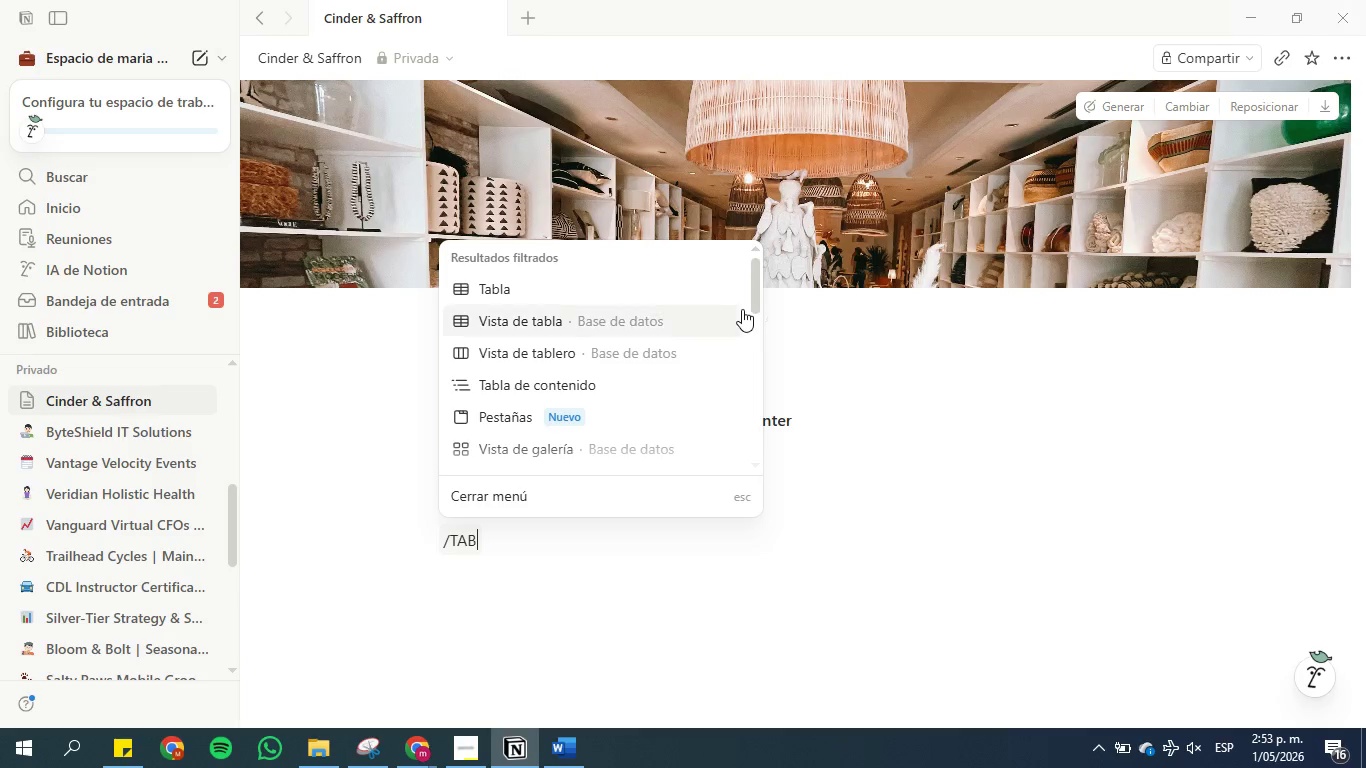 
left_click([653, 297])
 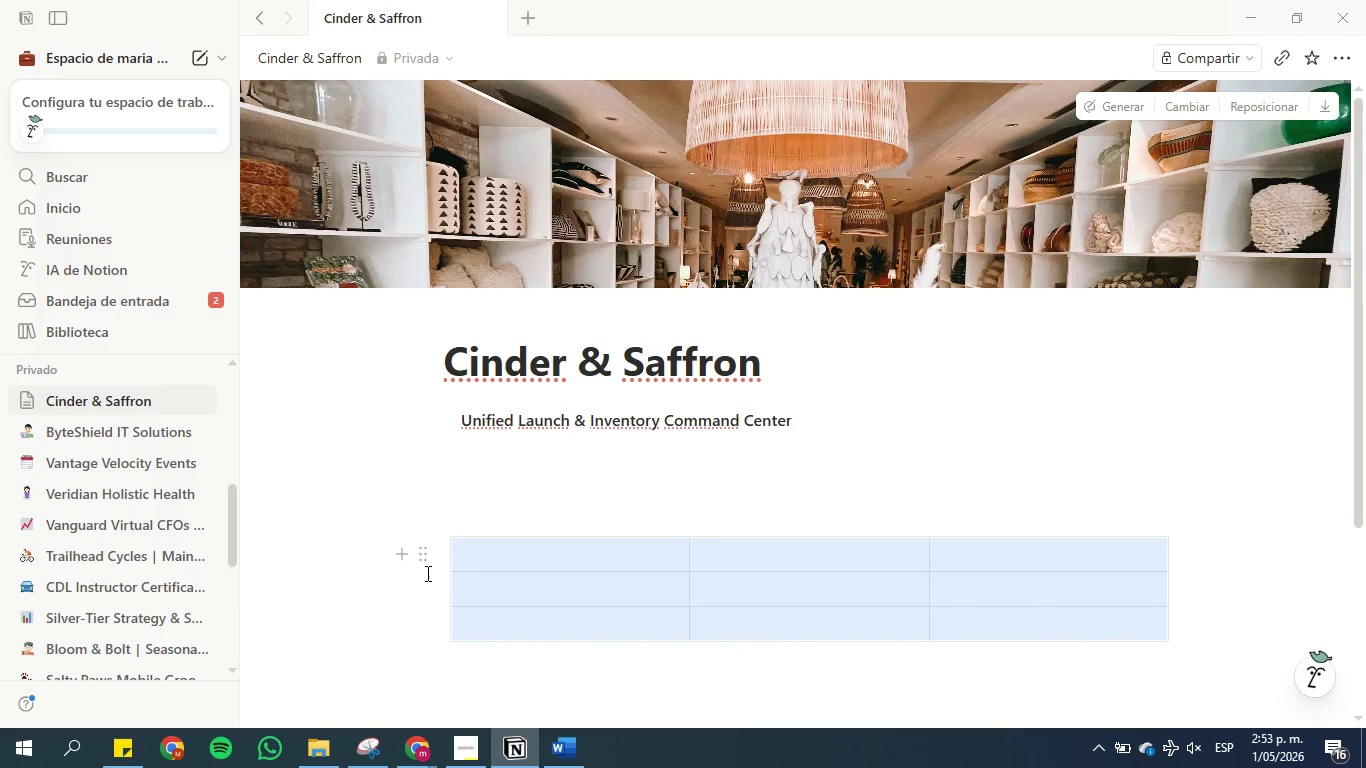 
left_click([424, 561])
 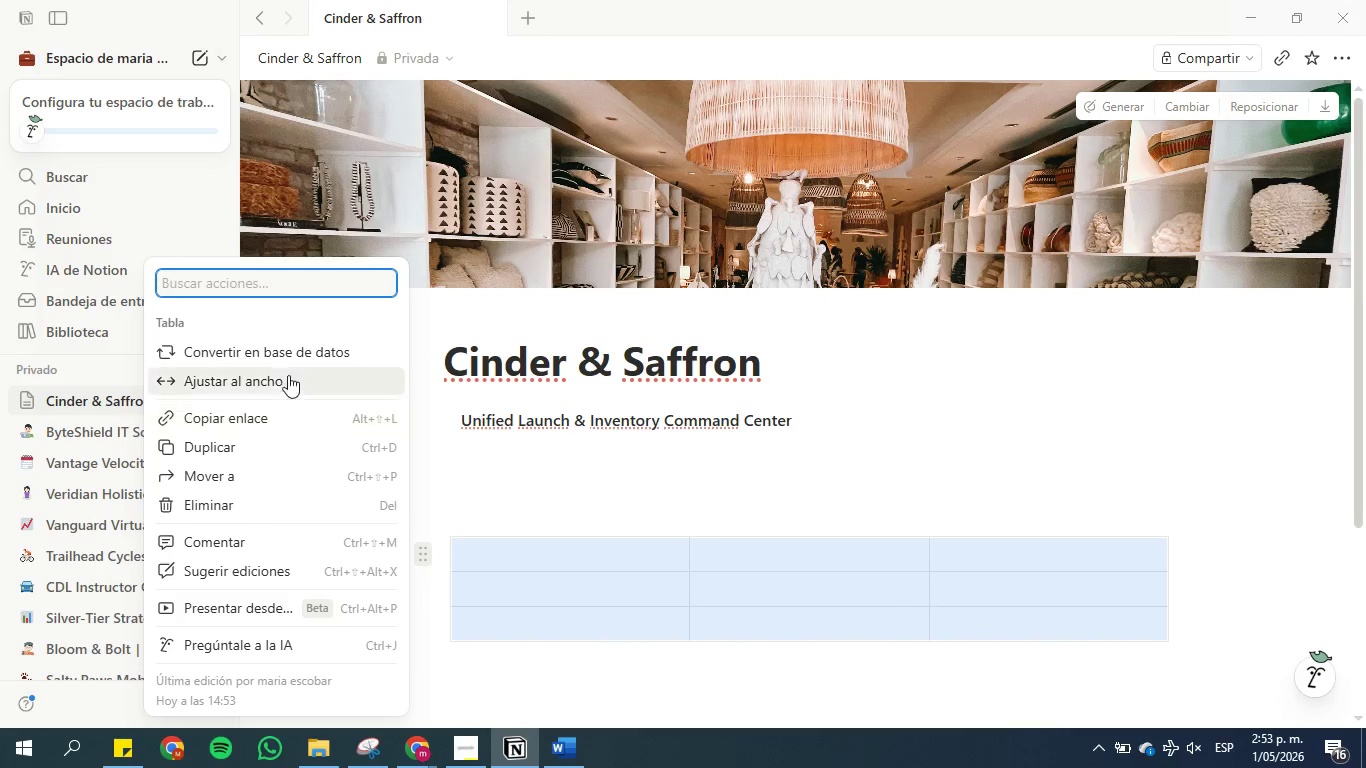 
left_click([272, 349])
 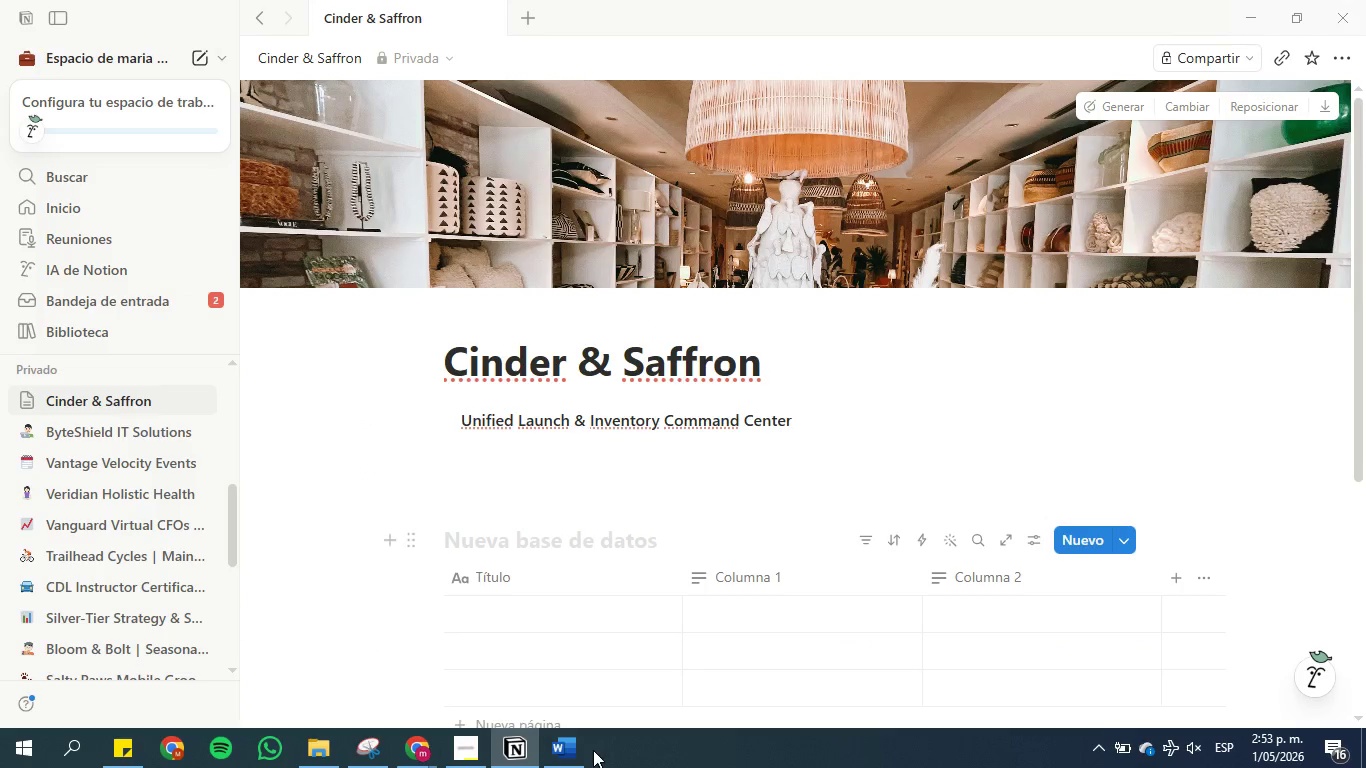 
left_click([577, 750])
 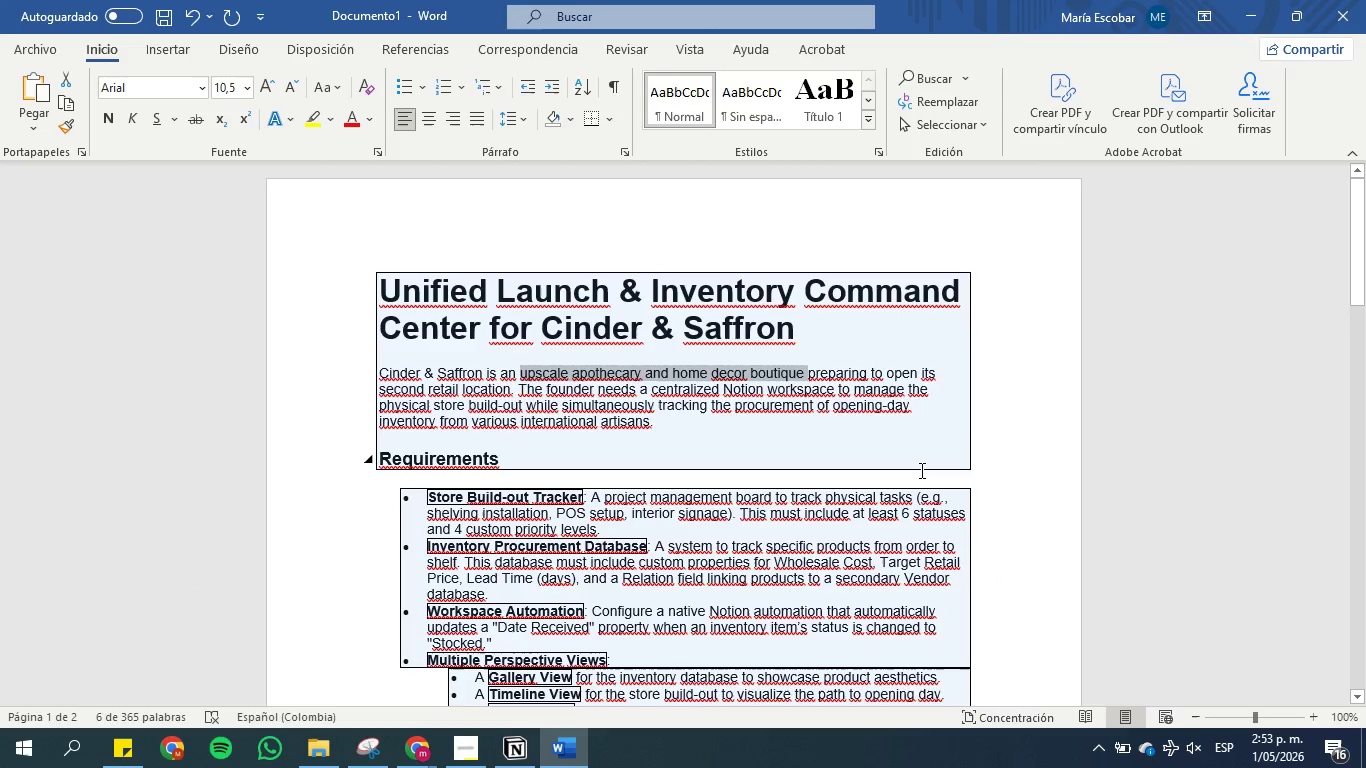 
scroll: coordinate [774, 456], scroll_direction: up, amount: 1.0
 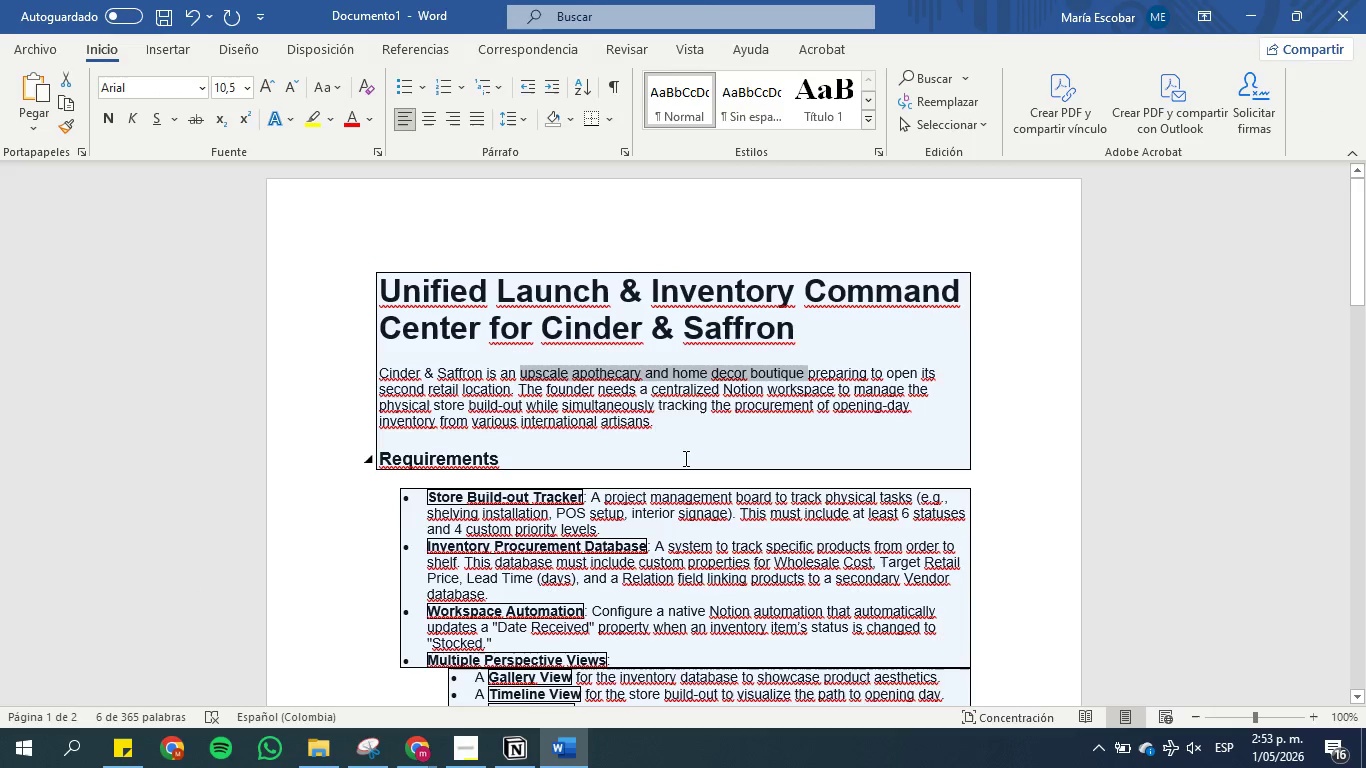 
scroll: coordinate [684, 458], scroll_direction: down, amount: 2.0
 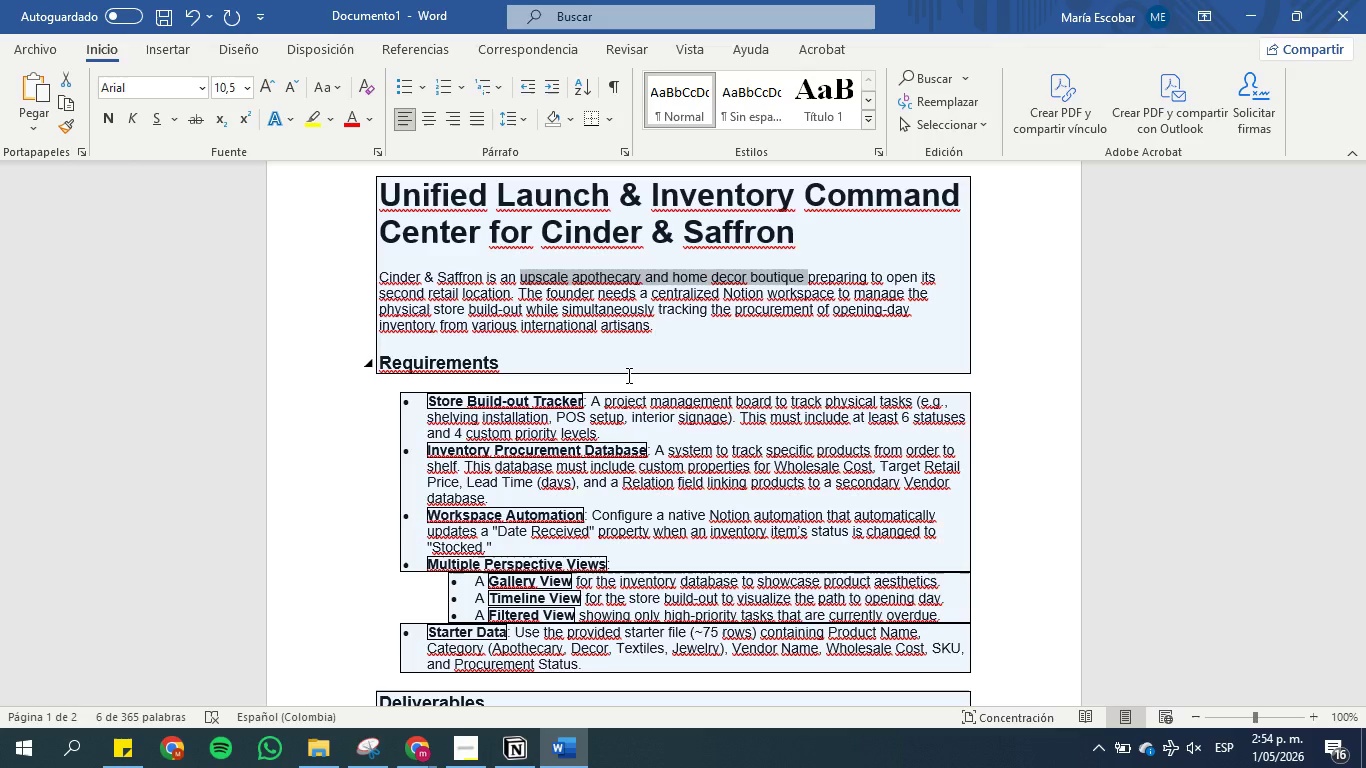 
wait(65.22)
 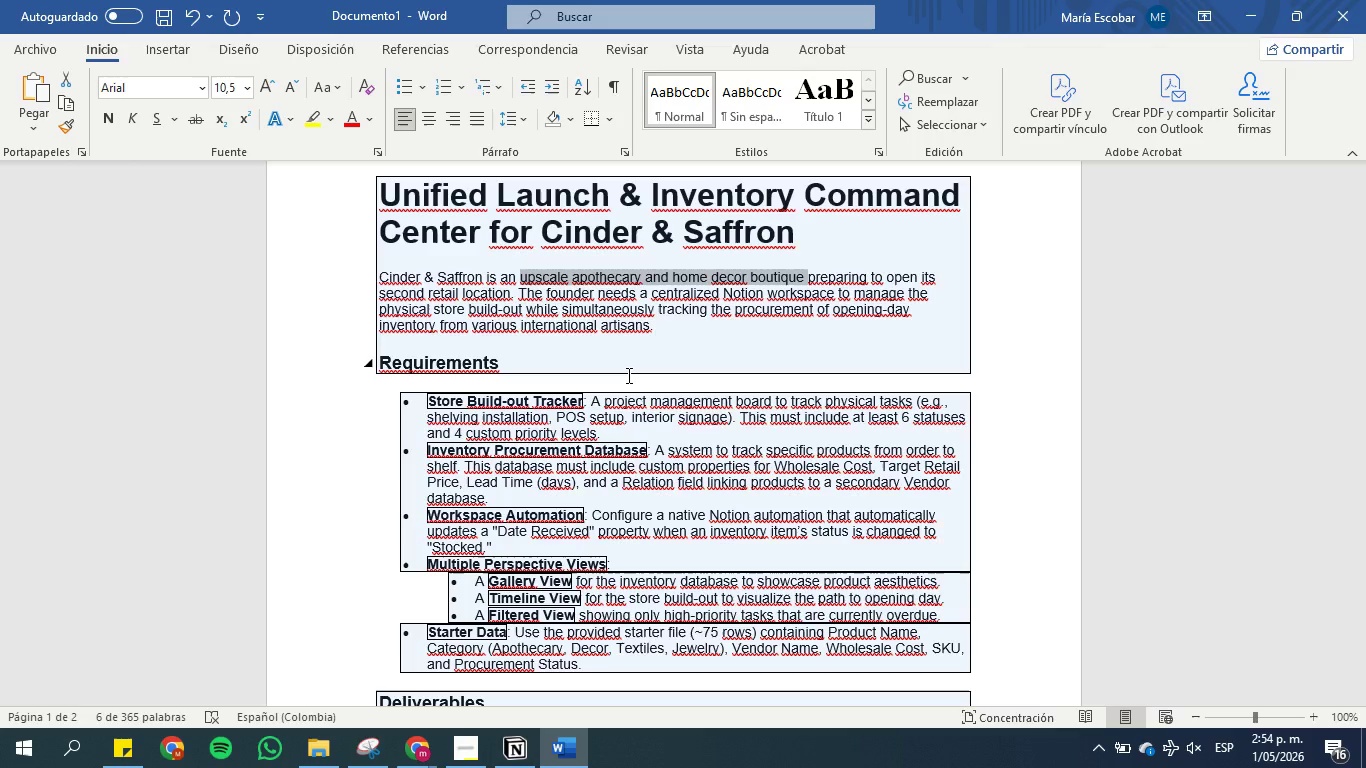 
left_click_drag(start_coordinate=[432, 398], to_coordinate=[567, 397])
 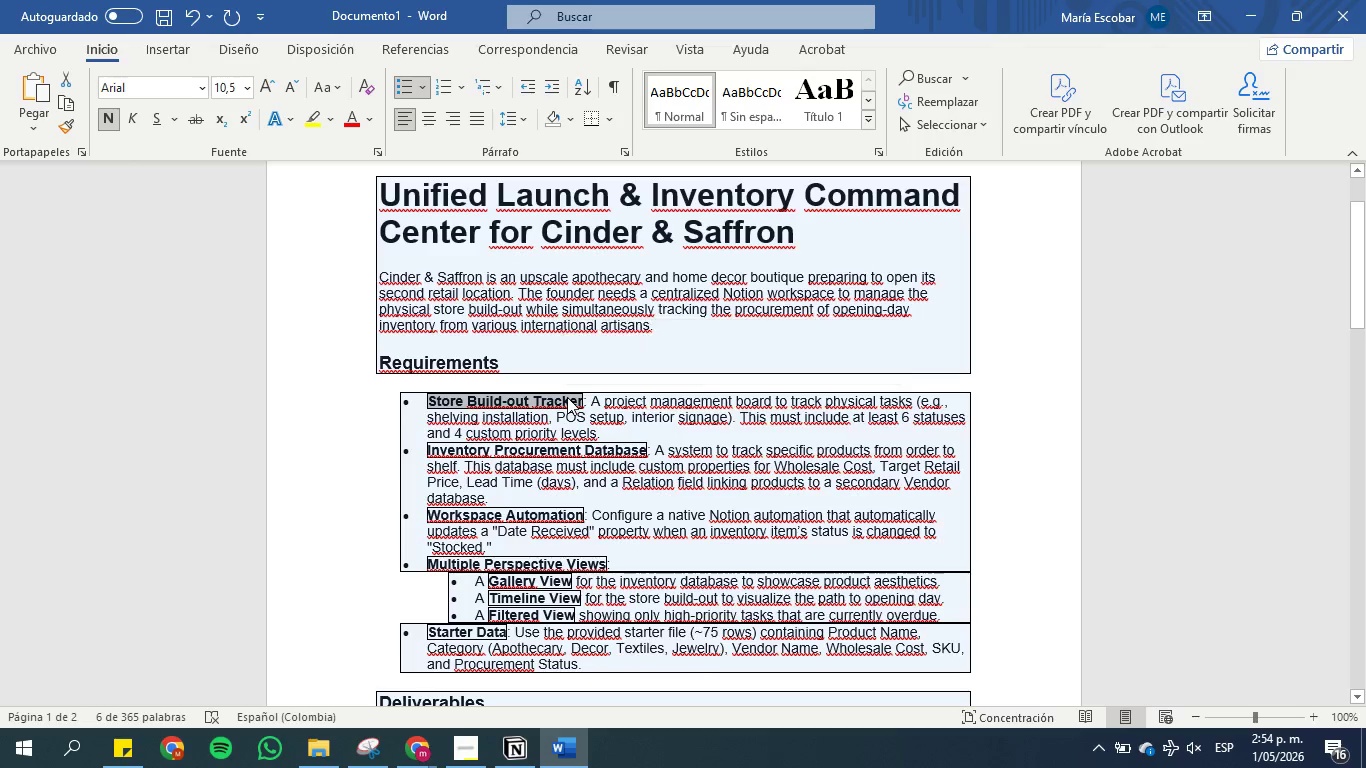 
key(Control+C)
 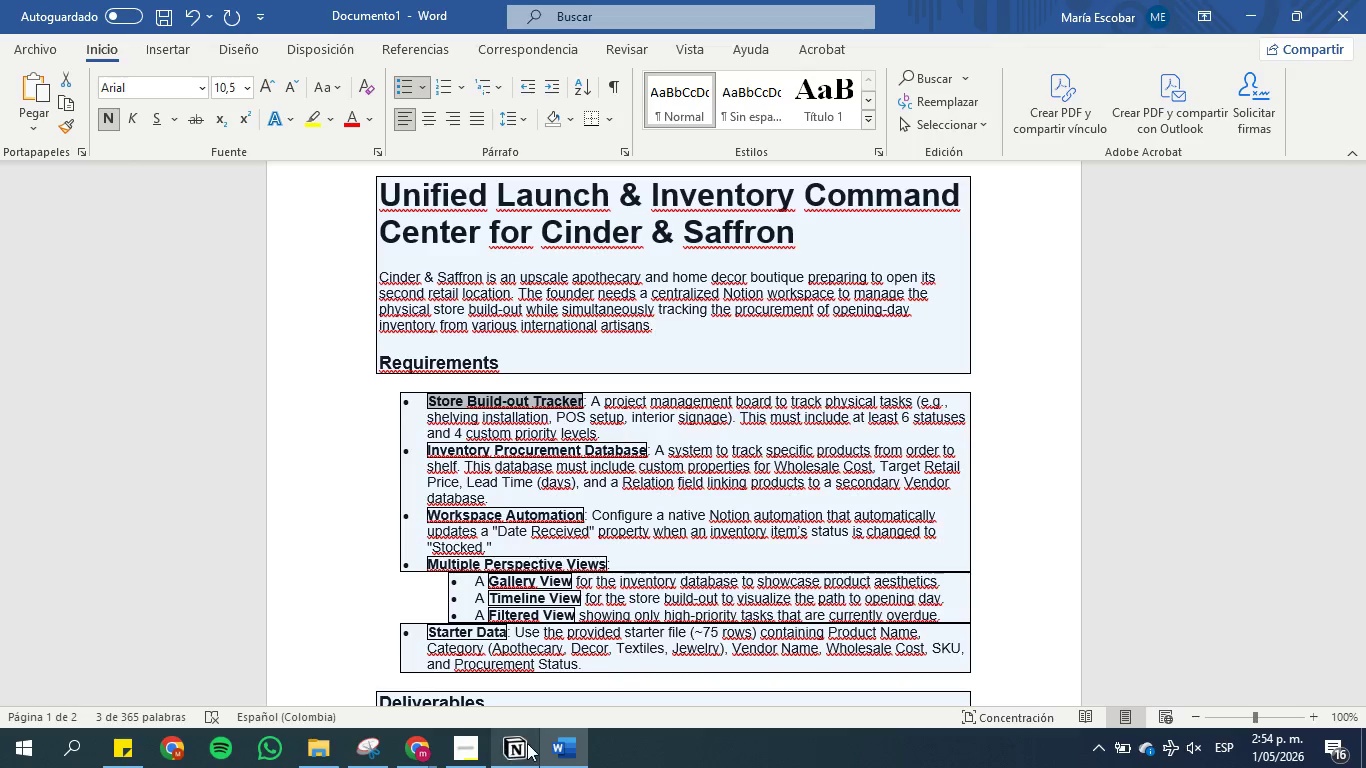 
left_click([519, 743])
 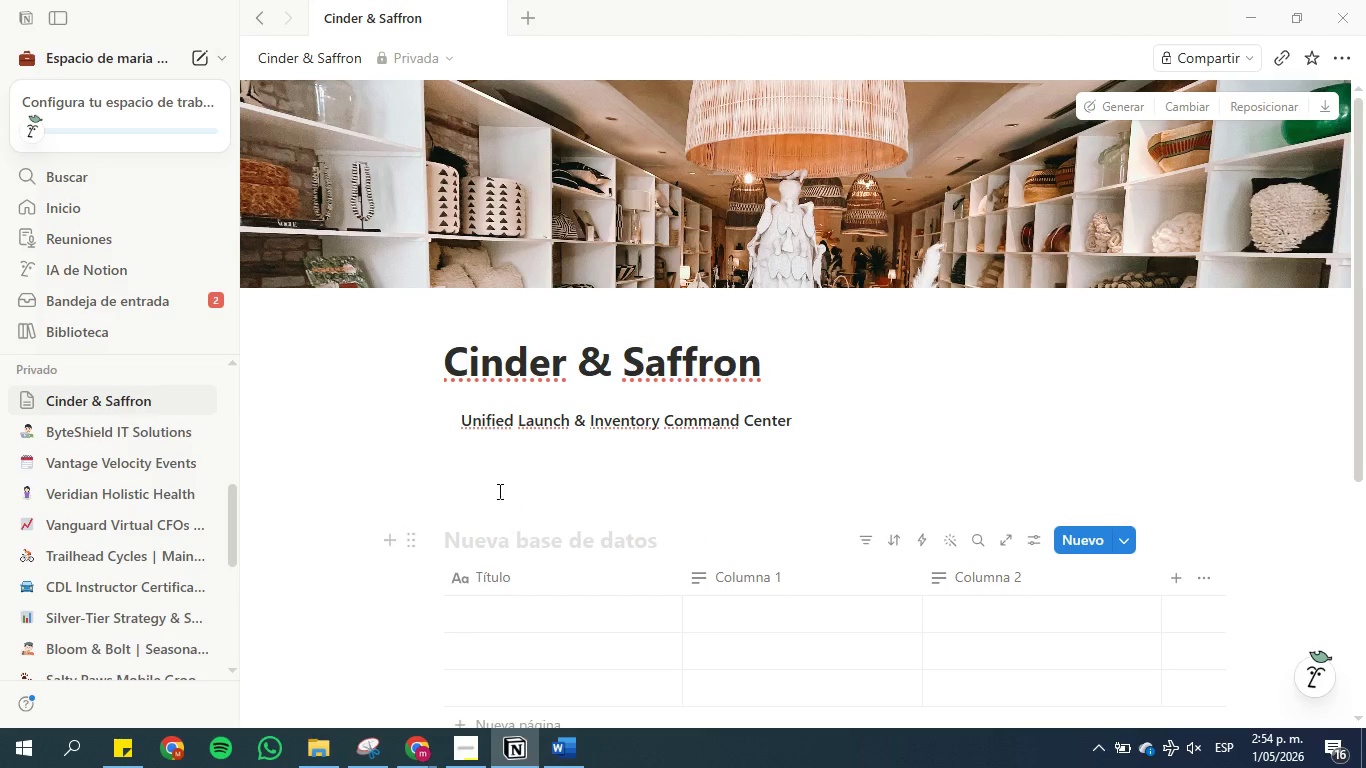 
left_click([498, 491])
 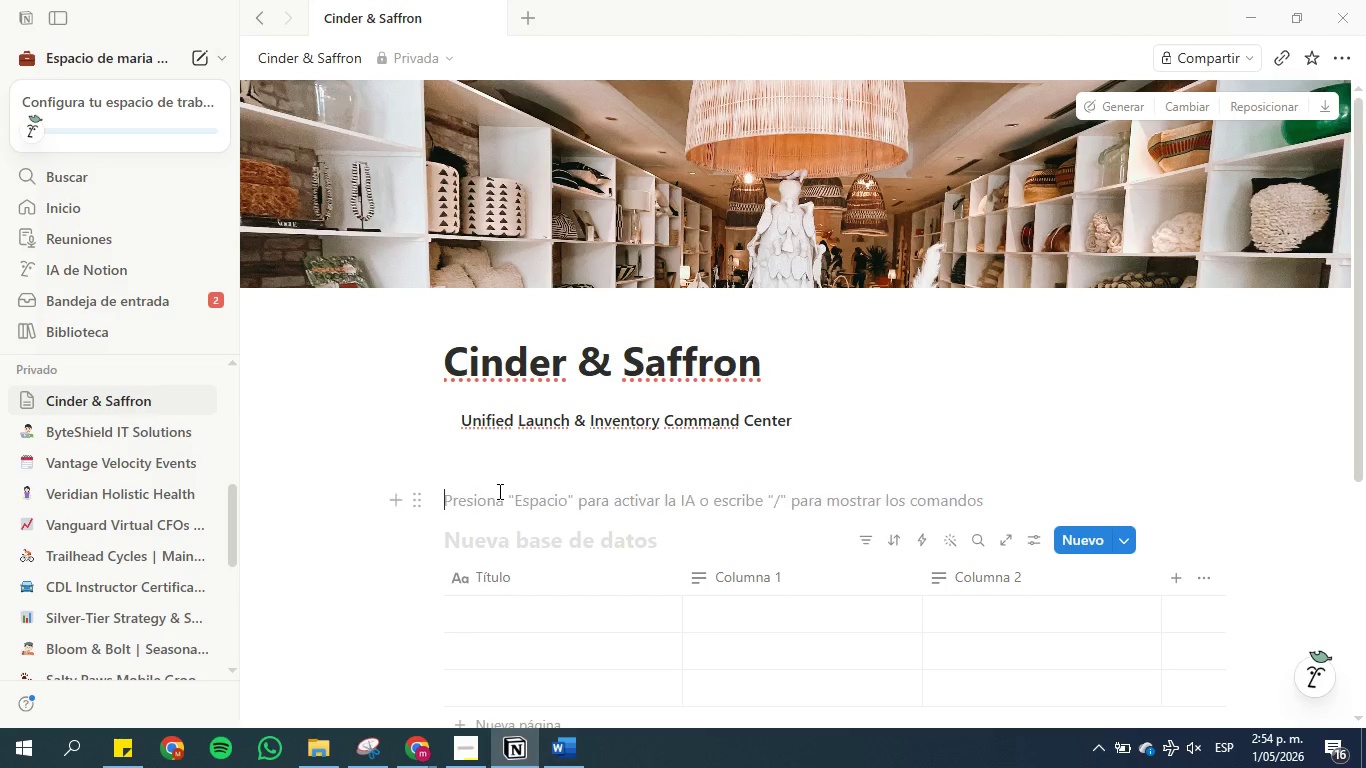 
key(Control+V)
 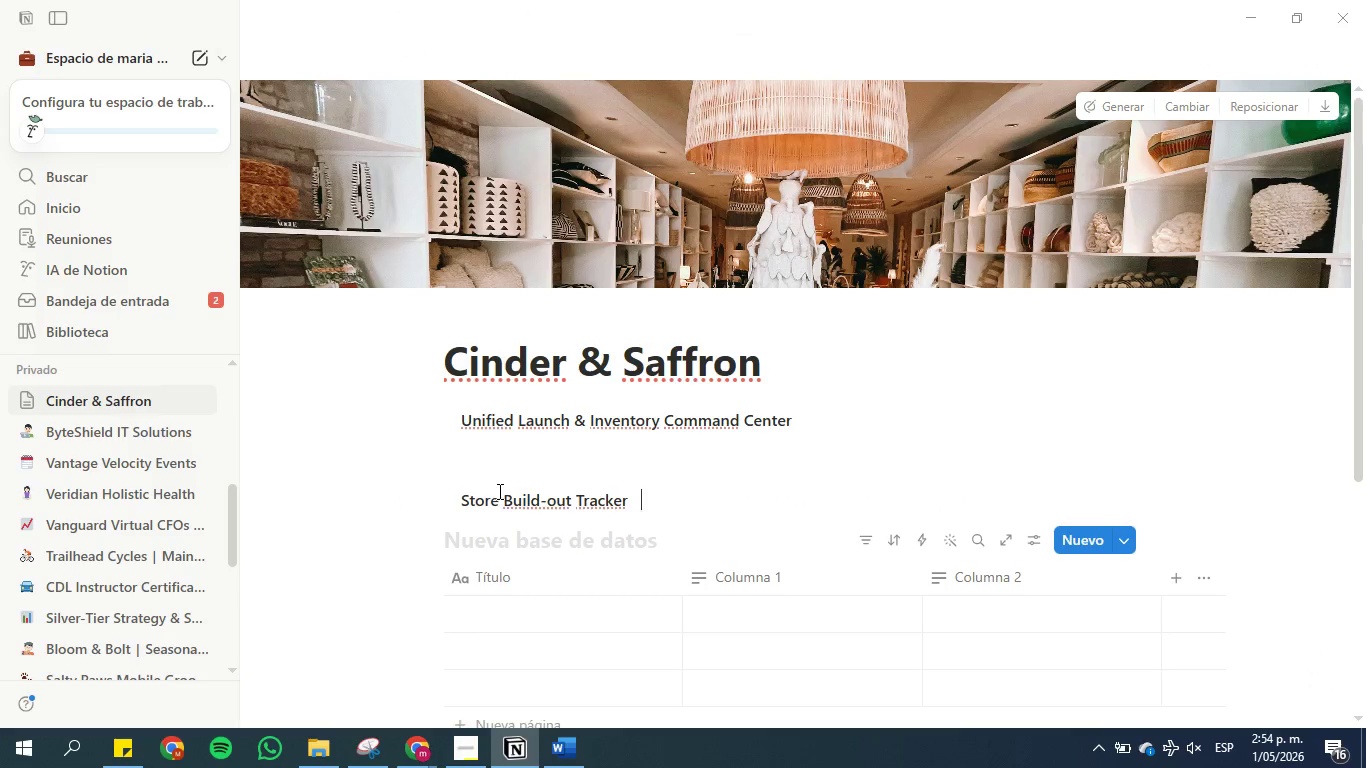 
scroll: coordinate [498, 491], scroll_direction: down, amount: 2.0
 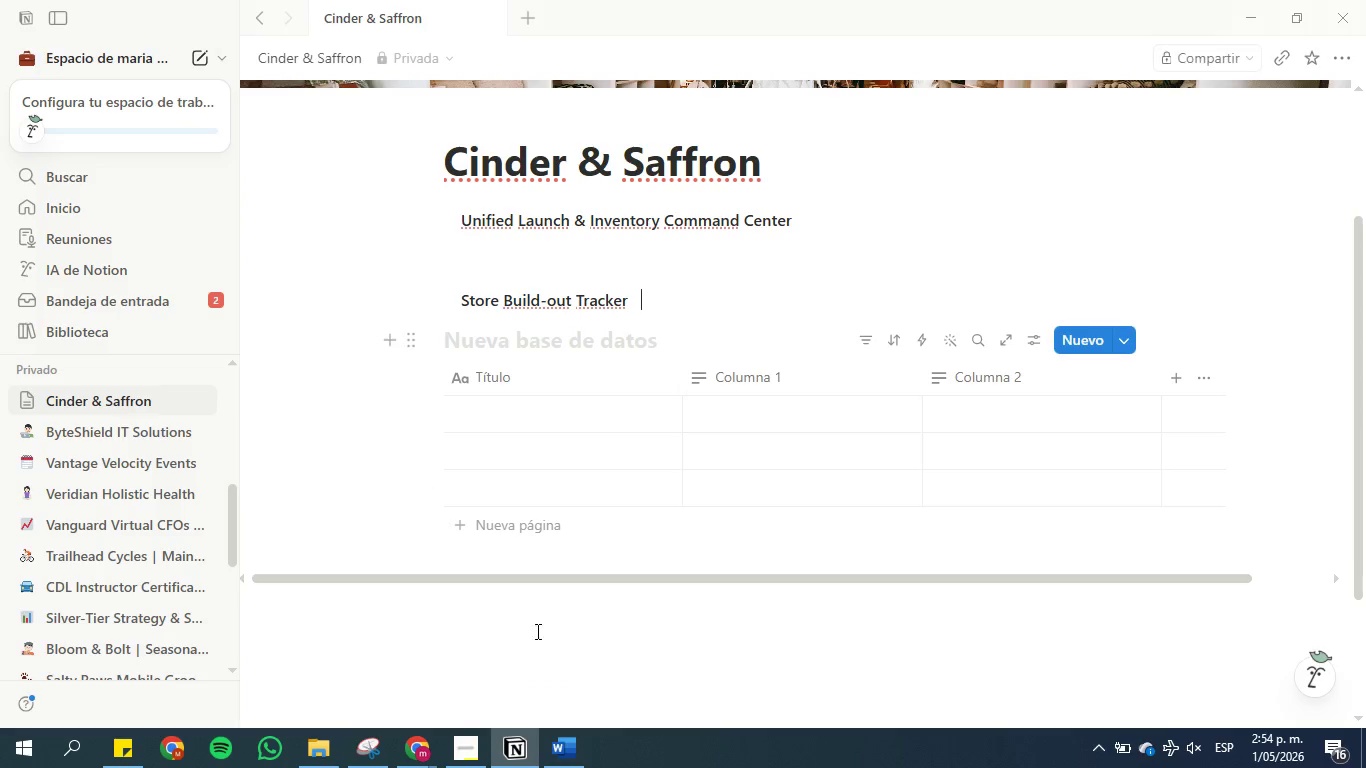 
left_click([537, 631])
 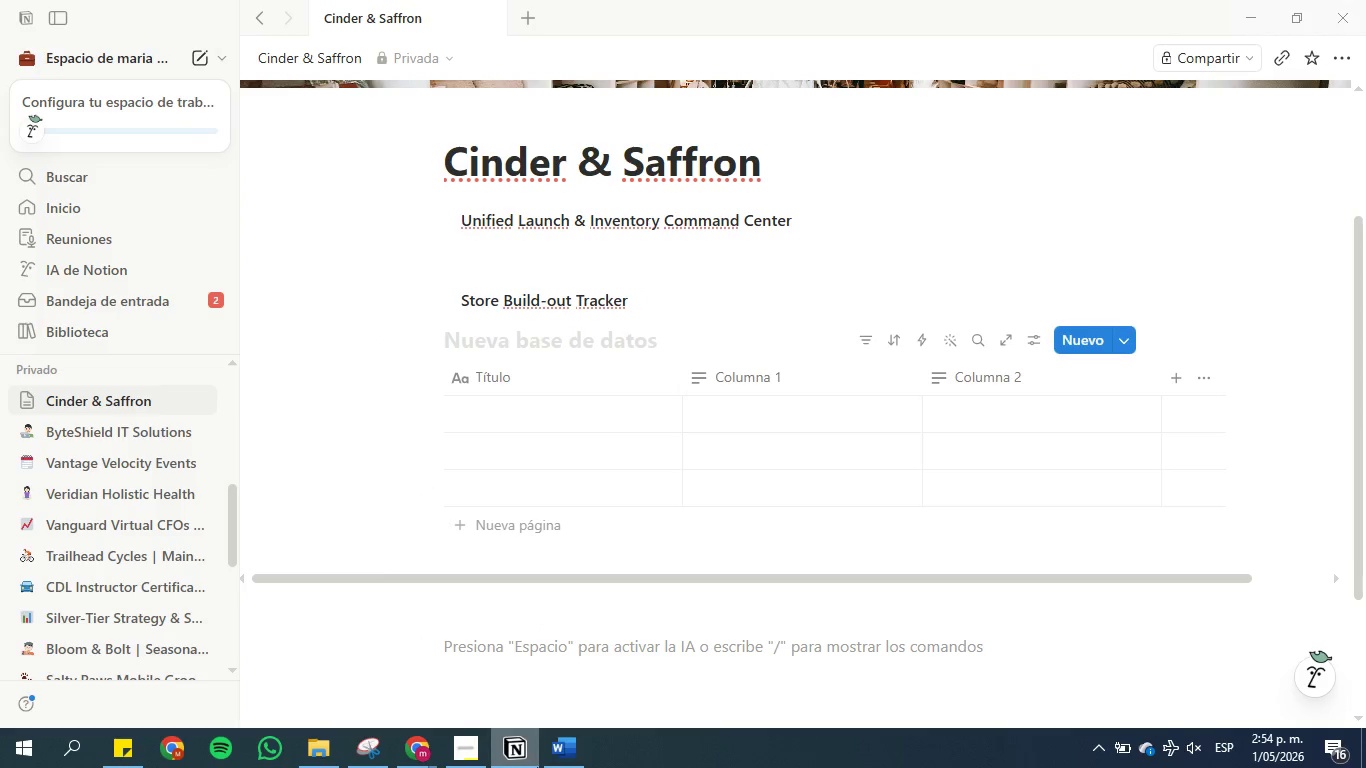 
left_click([551, 766])
 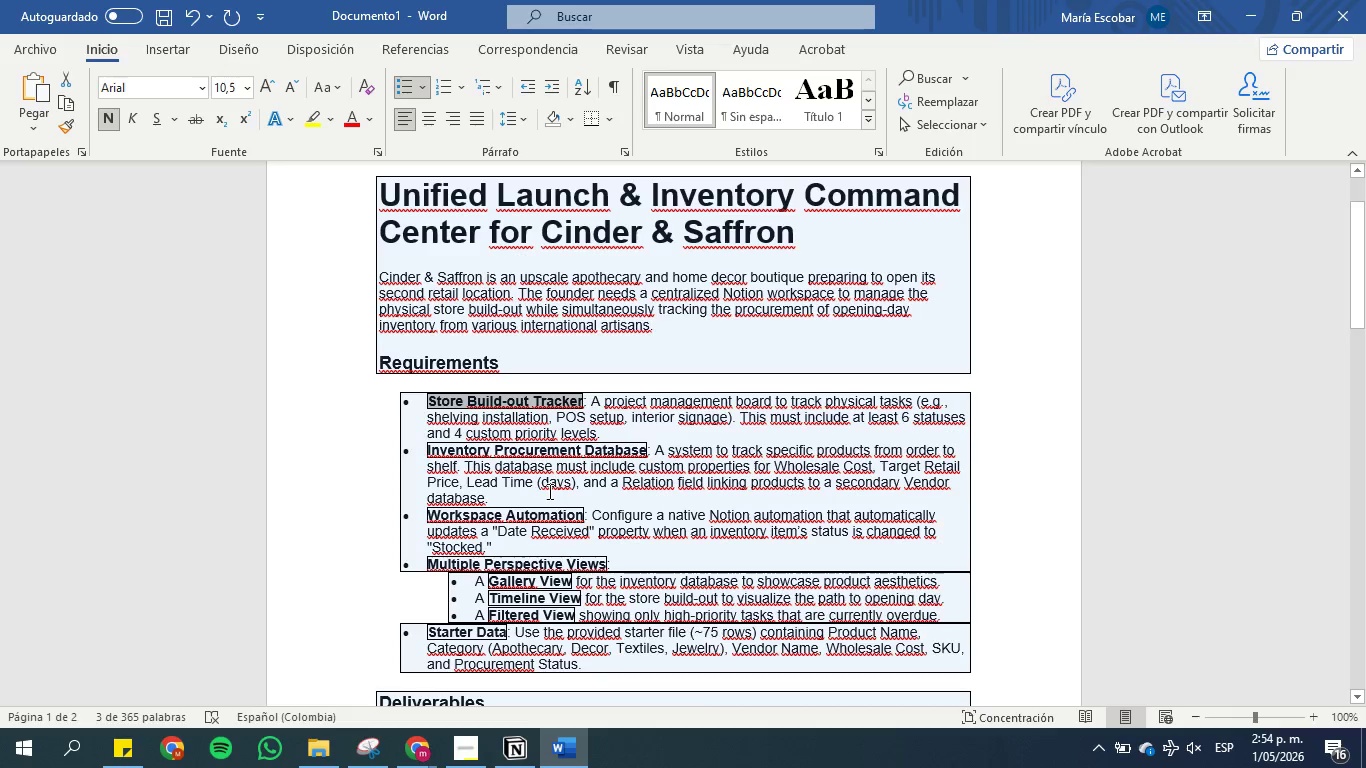 
left_click([546, 483])
 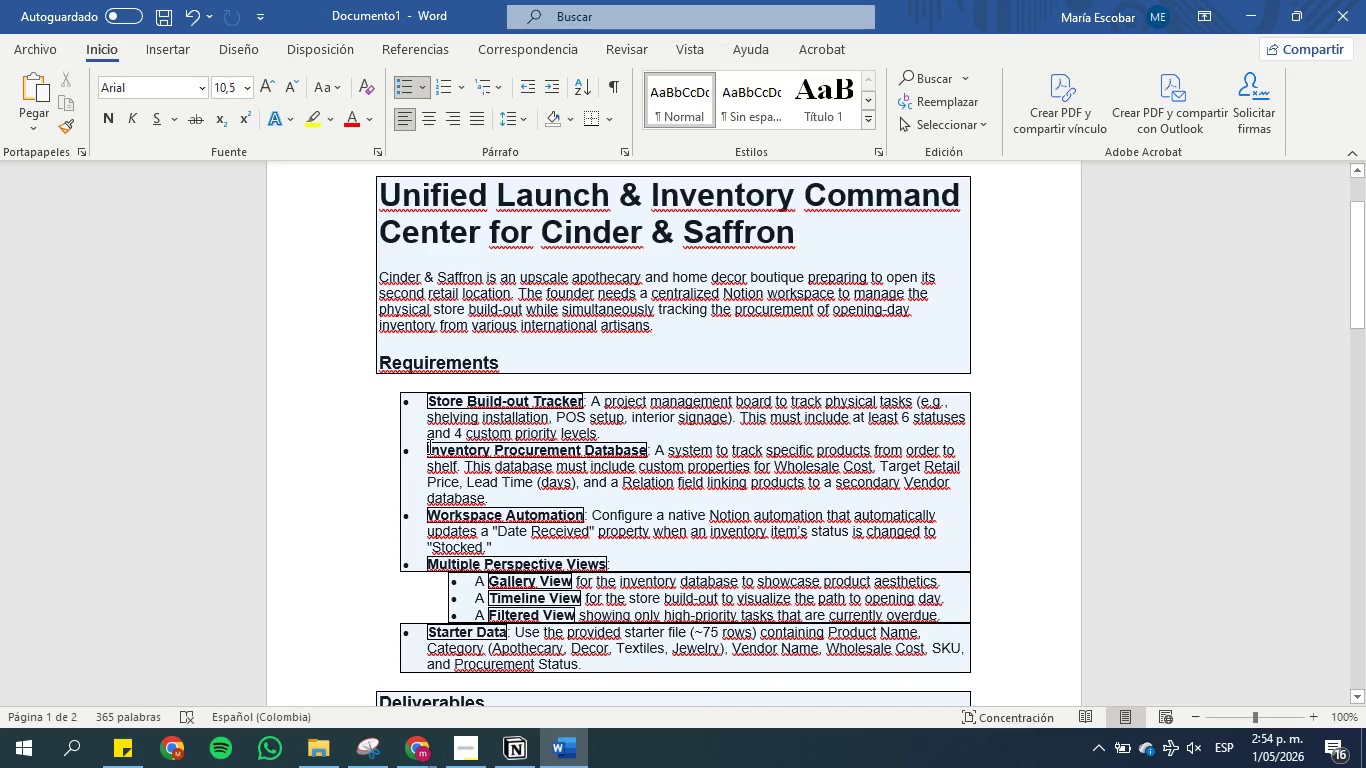 
left_click_drag(start_coordinate=[428, 446], to_coordinate=[645, 452])
 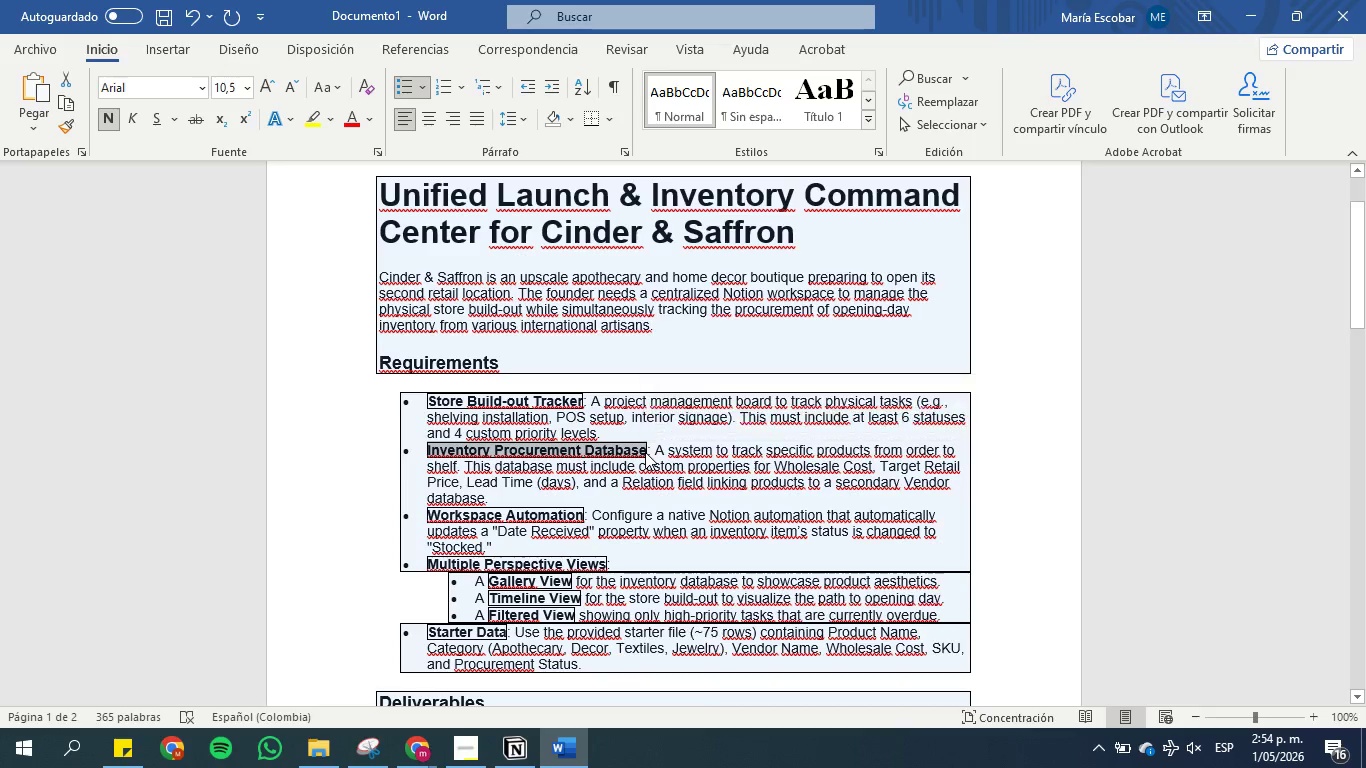 
key(Control+C)
 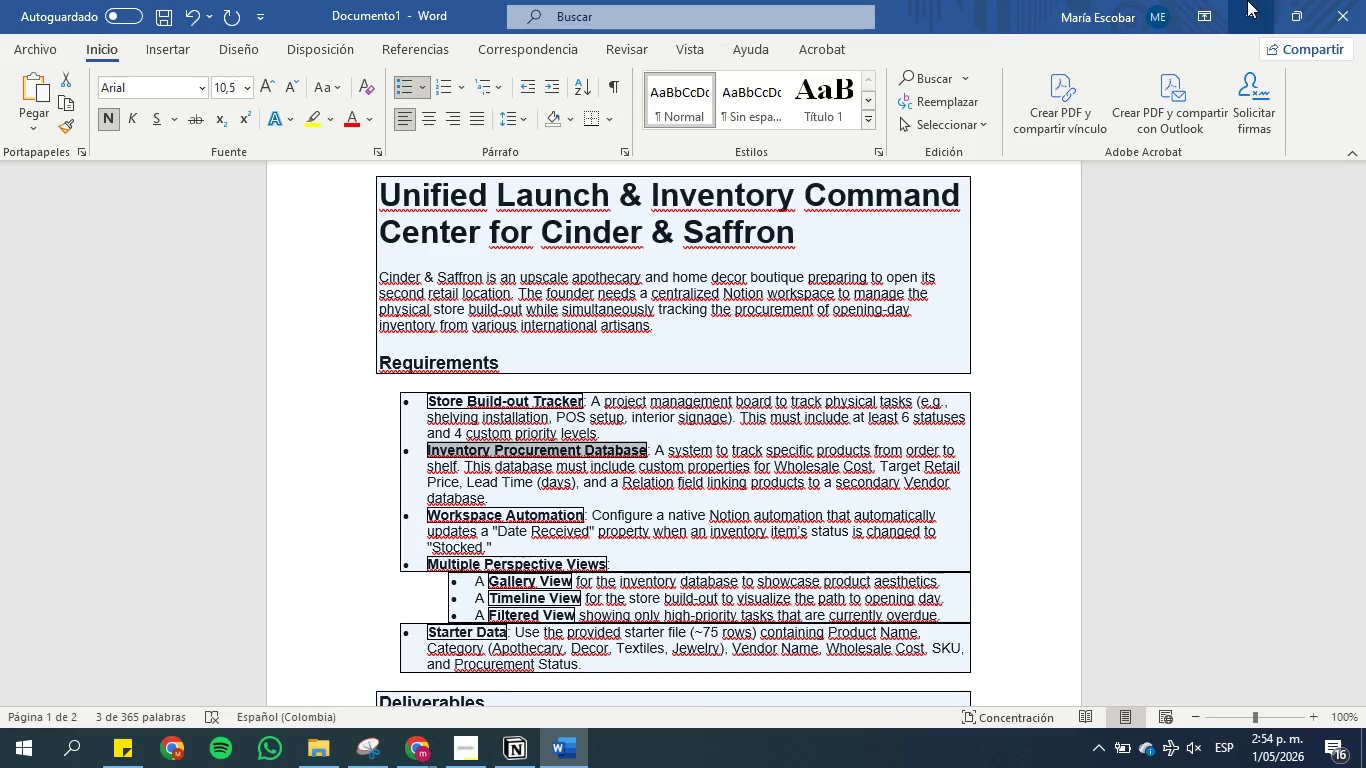 
left_click([1257, 2])
 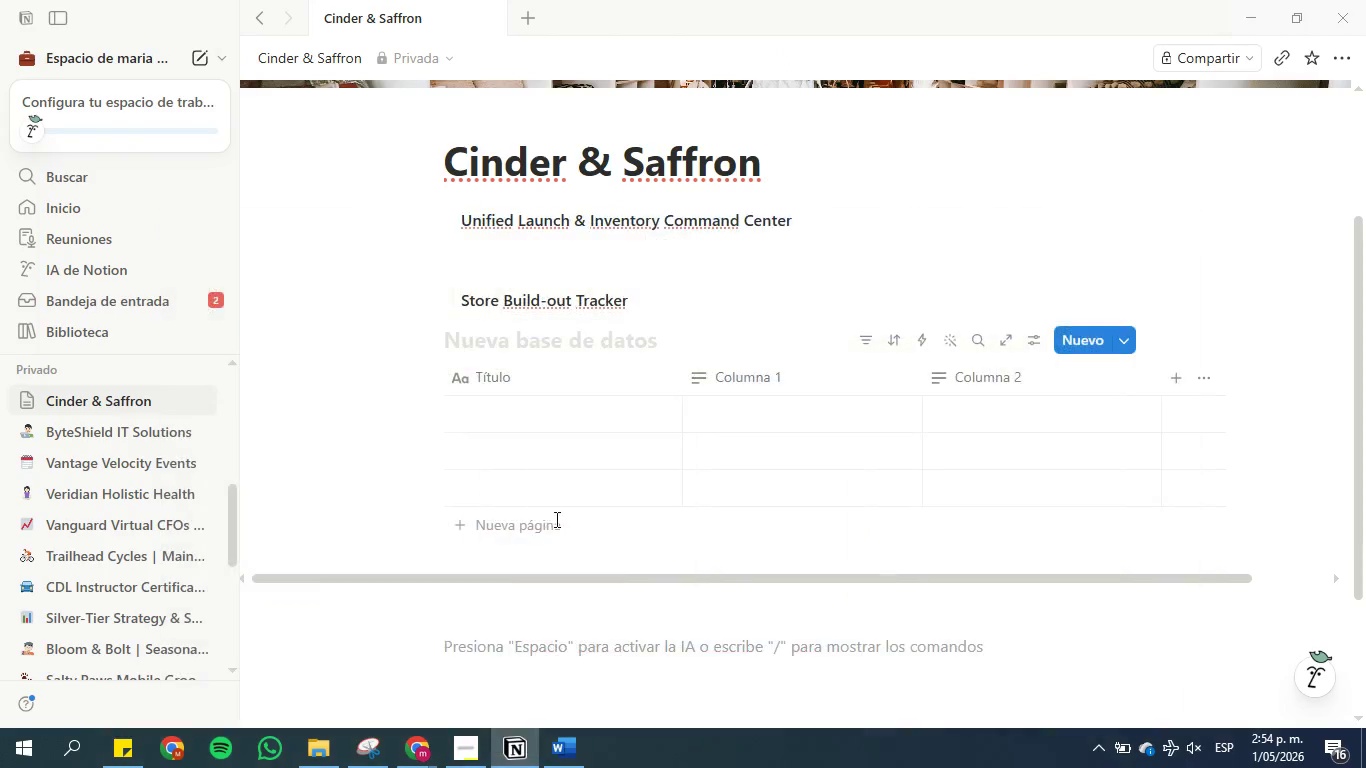 
scroll: coordinate [499, 578], scroll_direction: down, amount: 2.0
 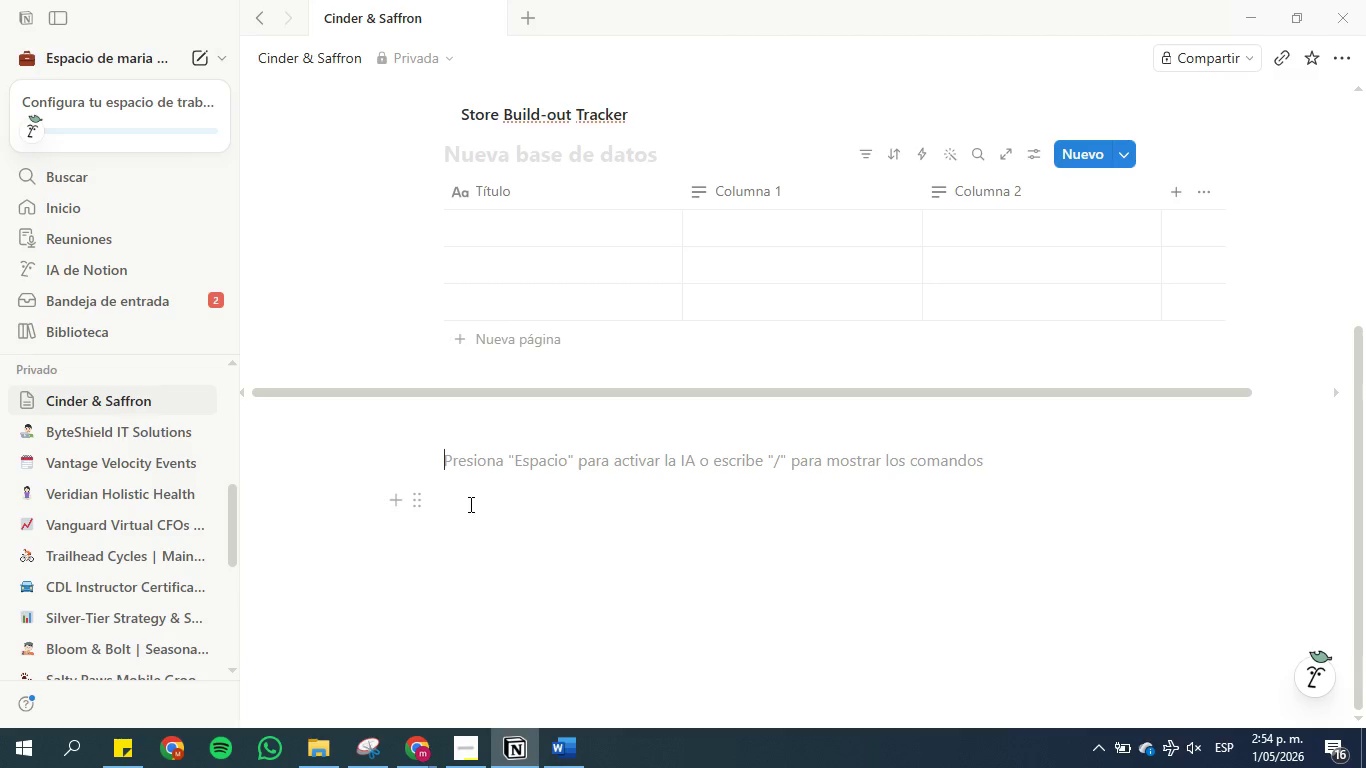 
key(Enter)
 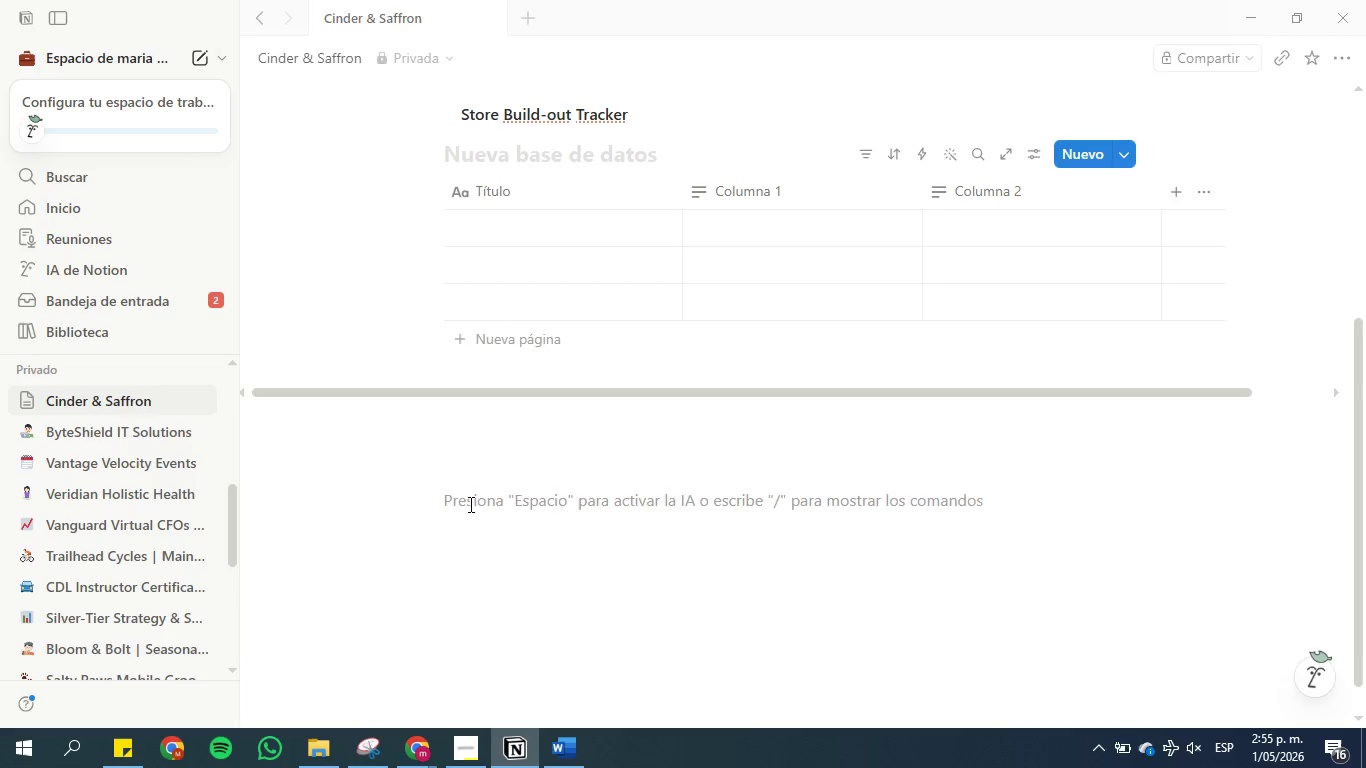 
key(Enter)
 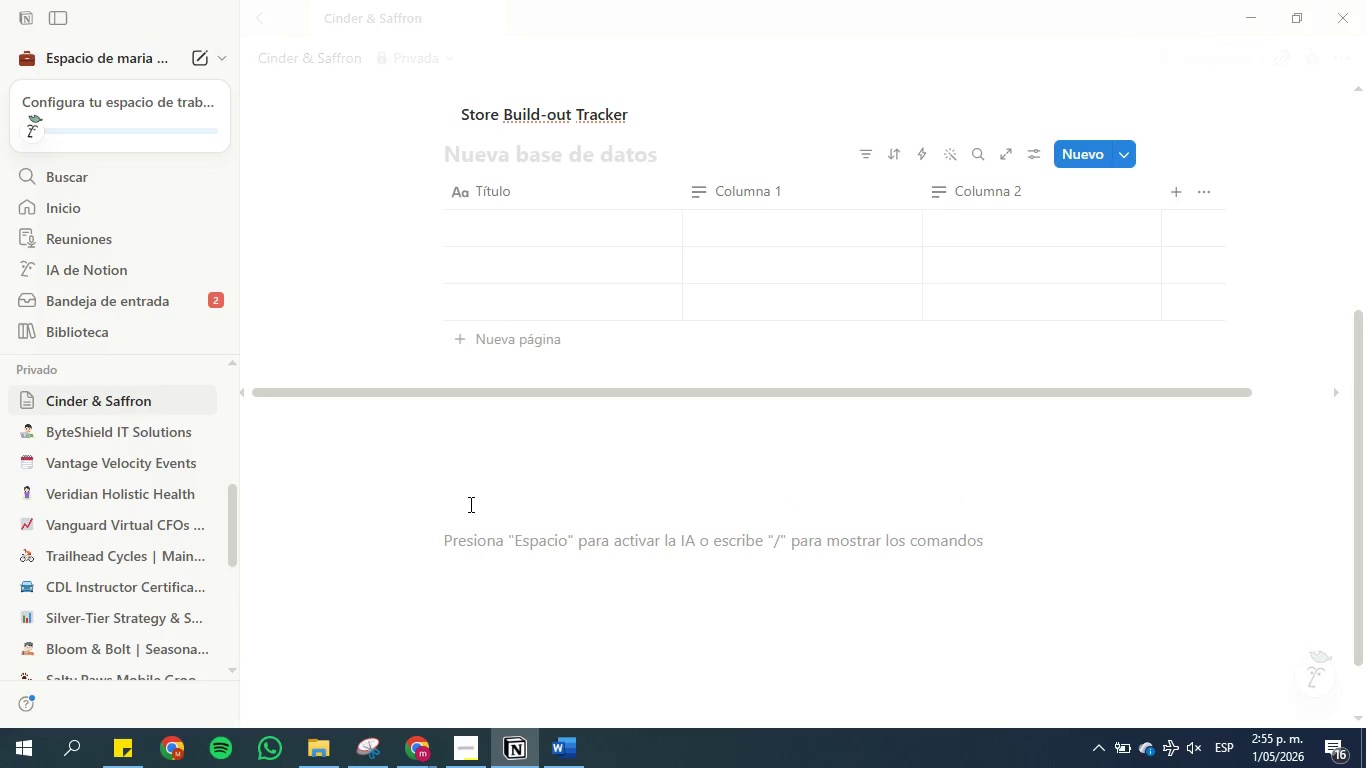 
key(Control+V)
 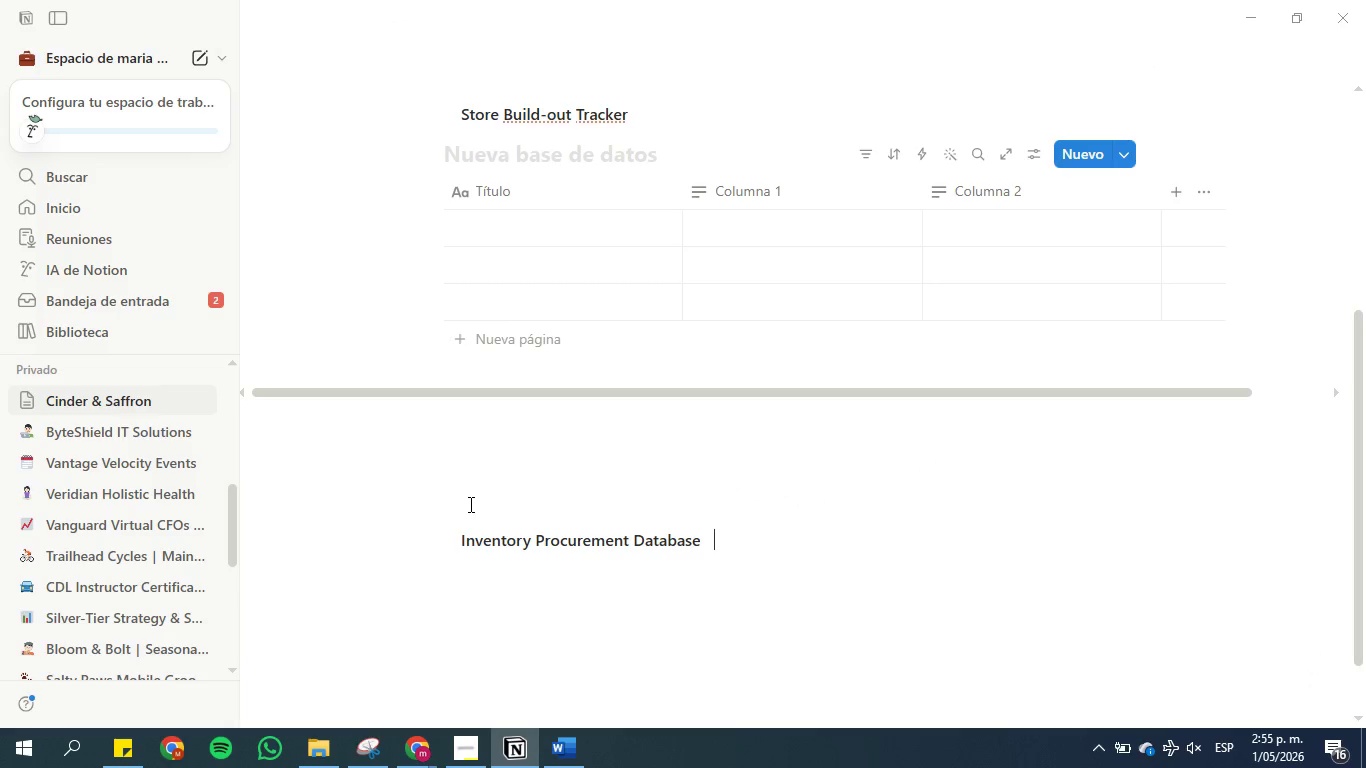 
key(Enter)
 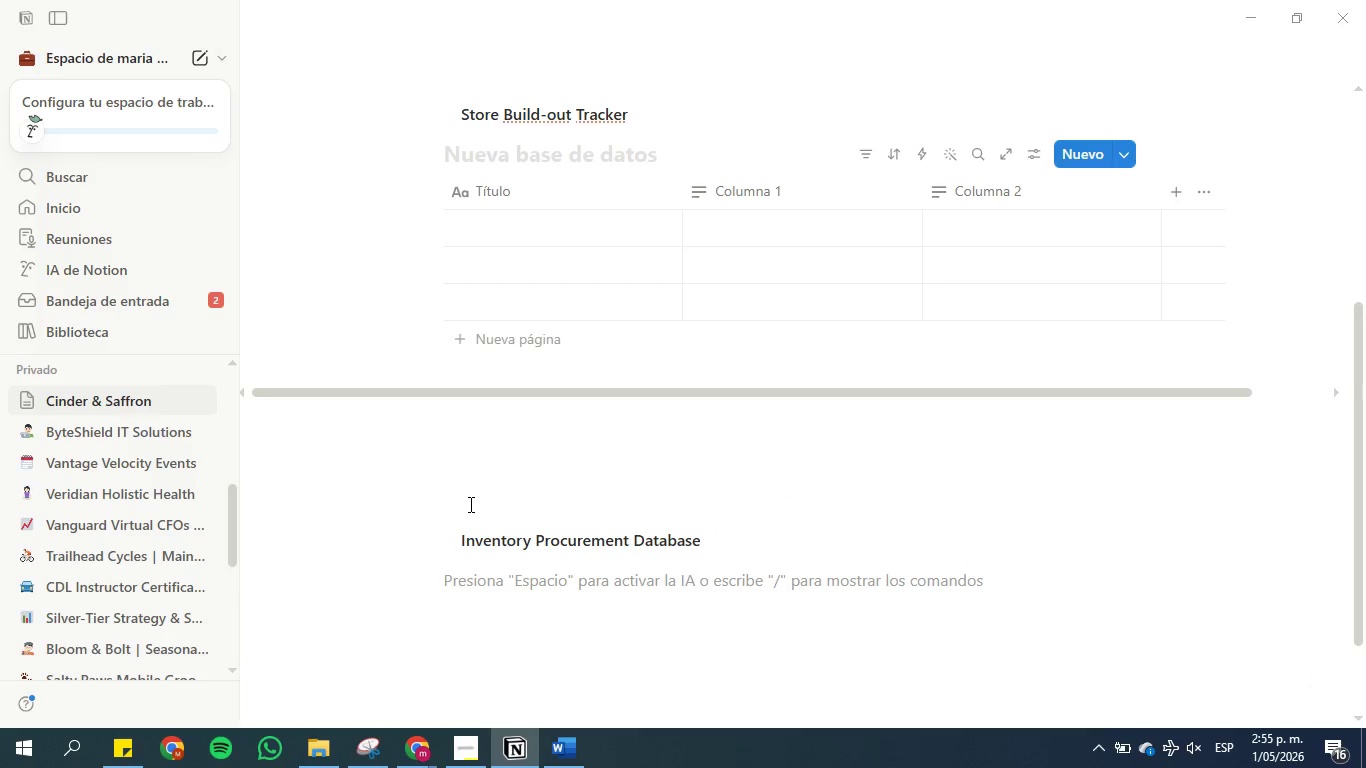 
type(&ta)
 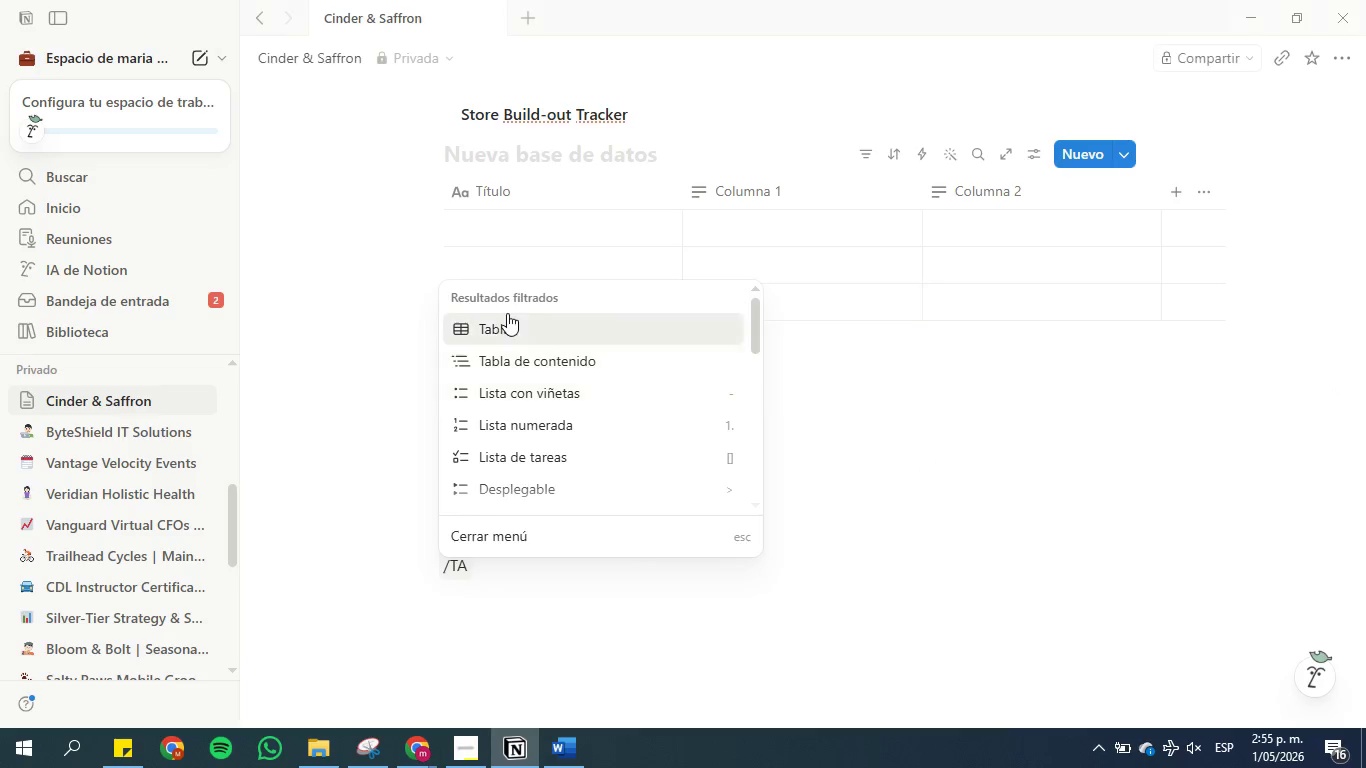 
left_click([507, 319])
 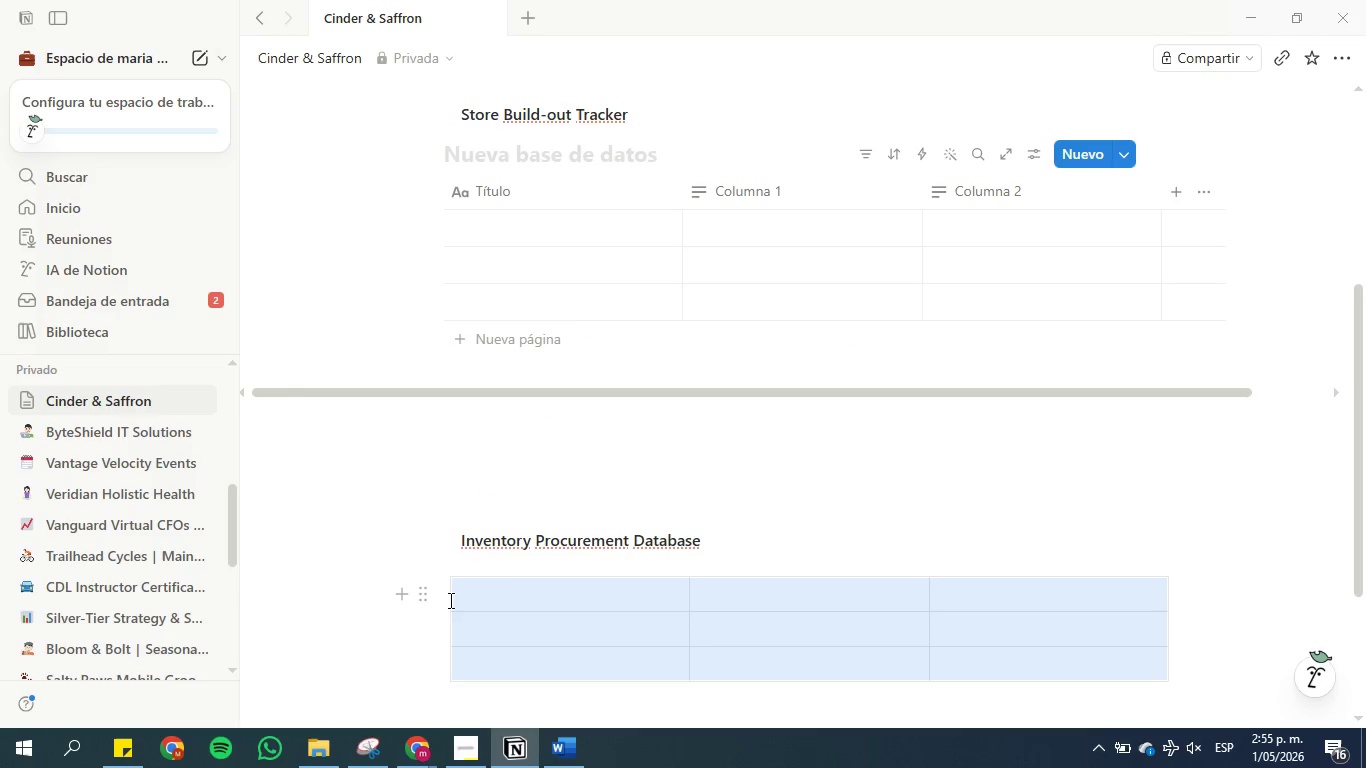 
left_click([430, 593])
 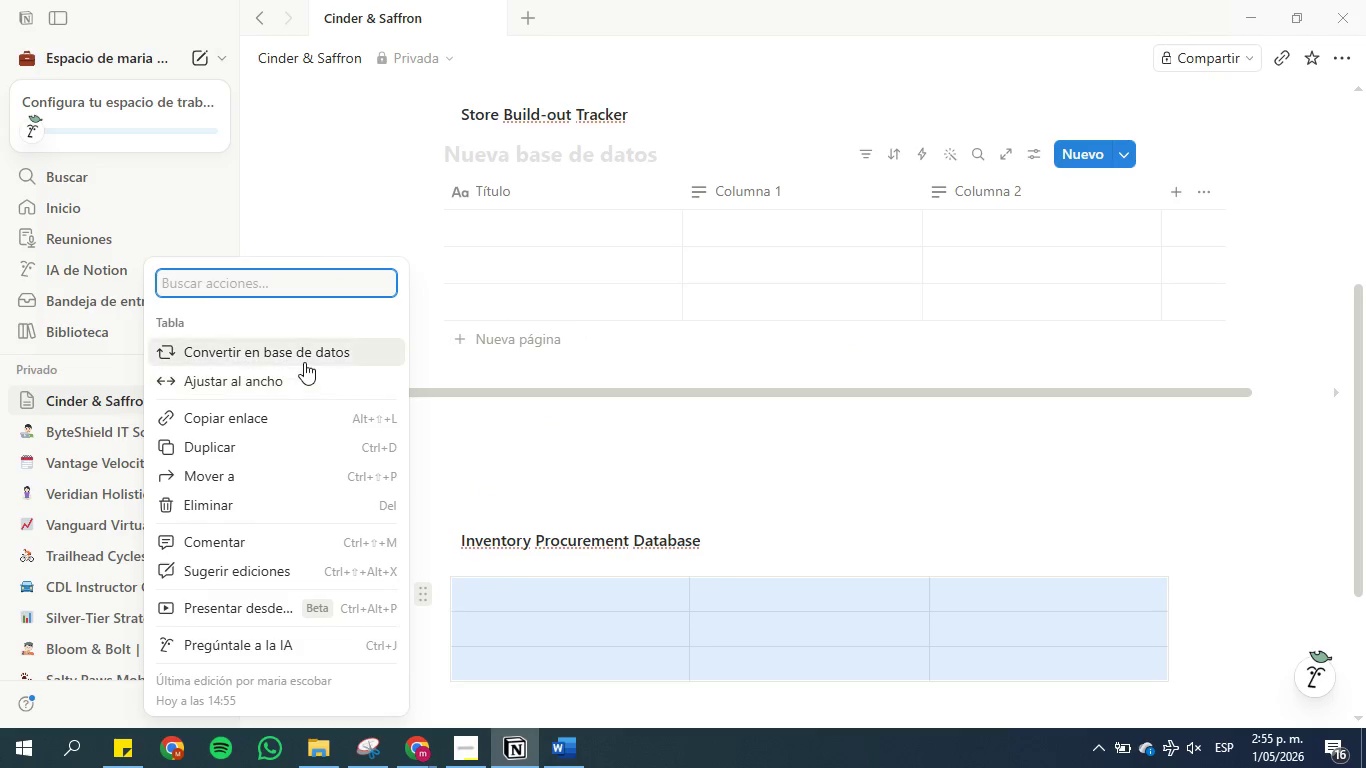 
left_click([305, 358])
 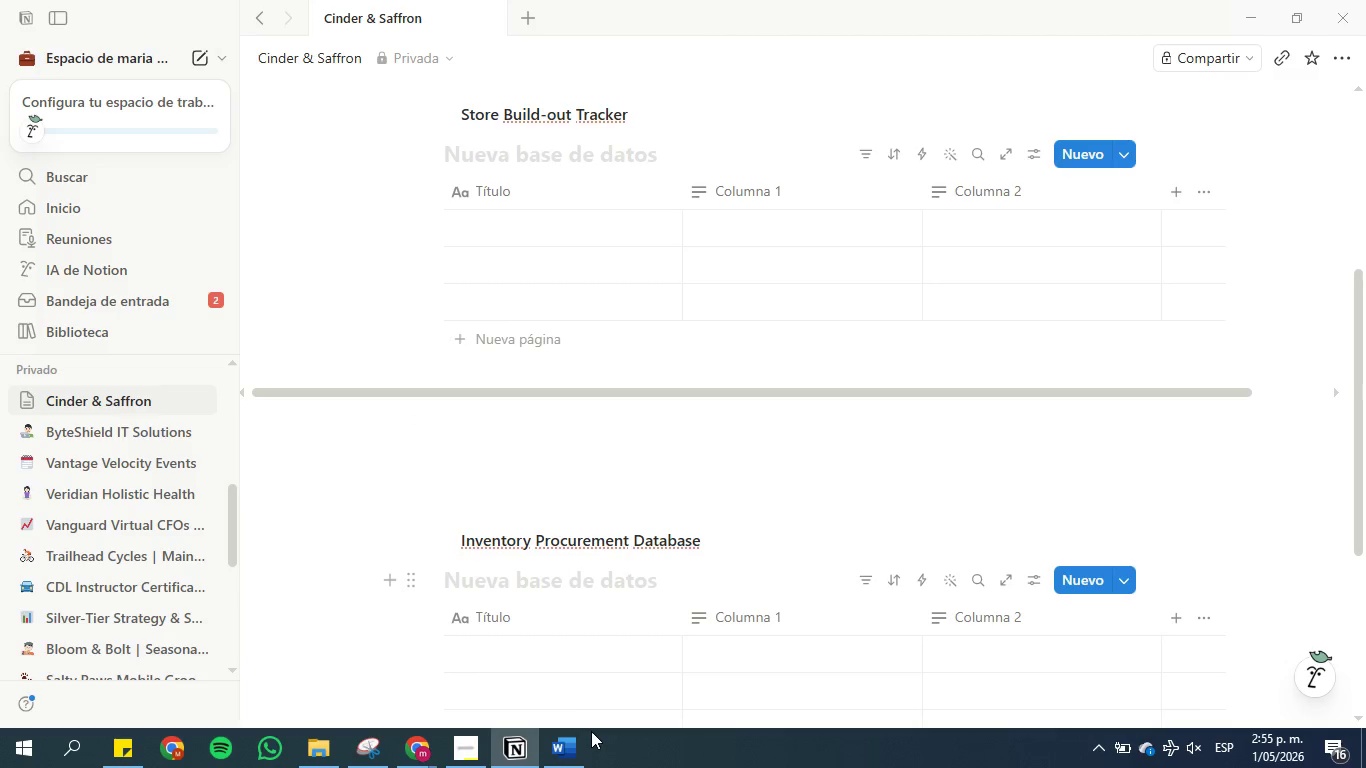 
left_click([553, 746])
 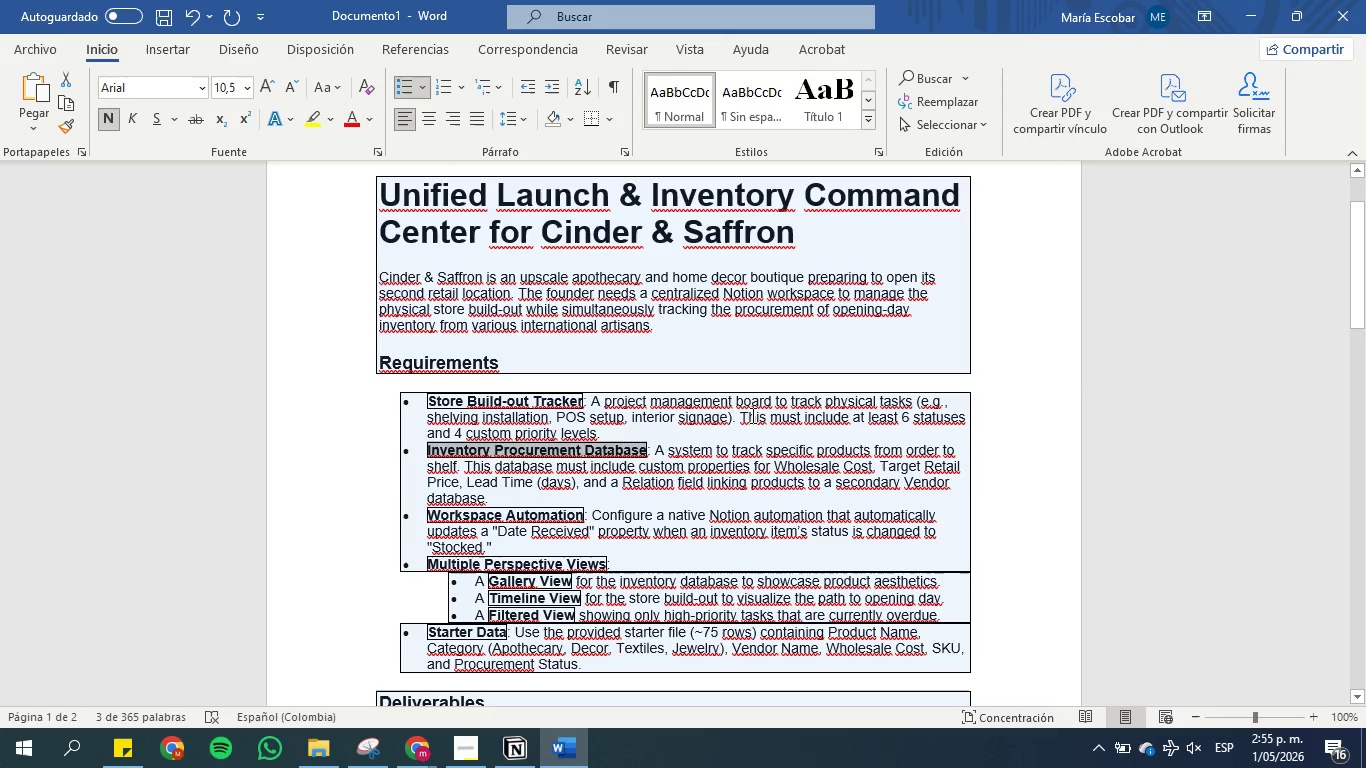 
wait(10.94)
 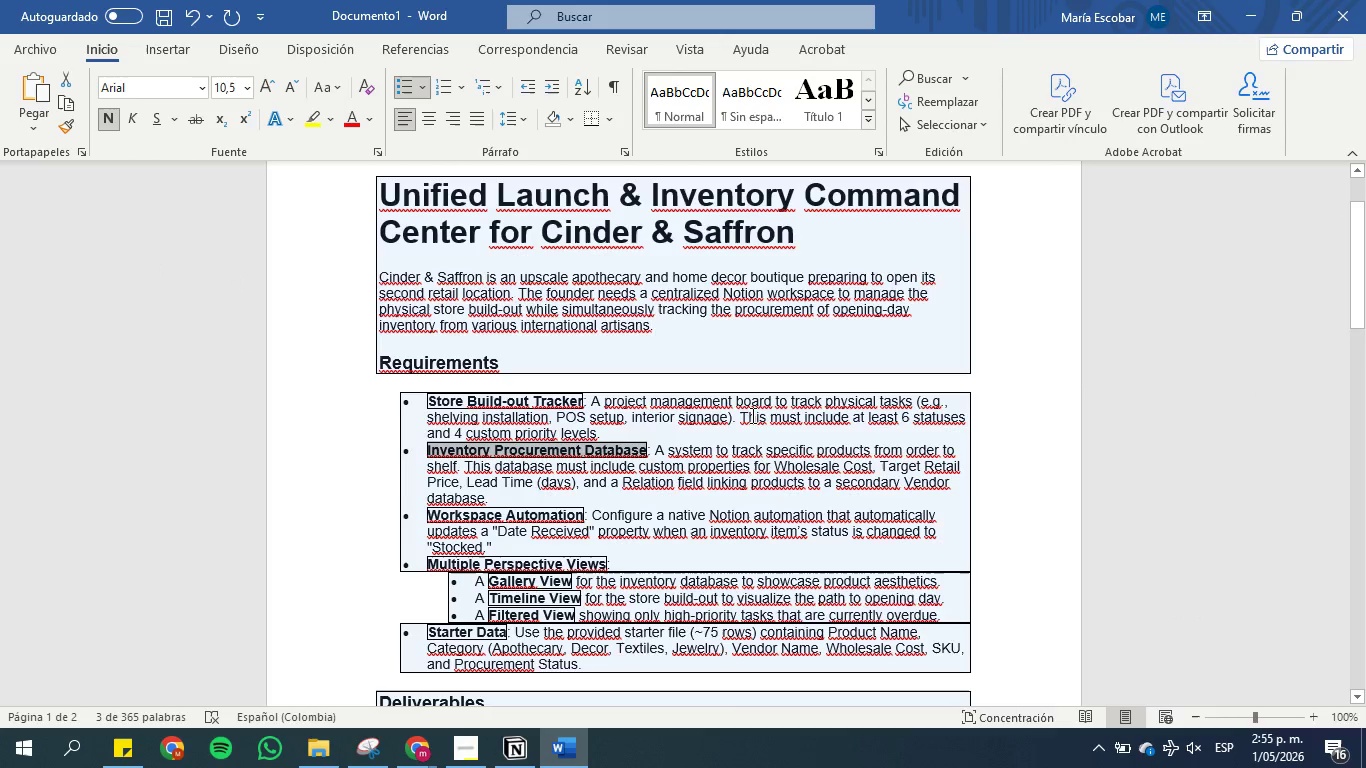 
left_click_drag(start_coordinate=[903, 478], to_coordinate=[906, 497])
 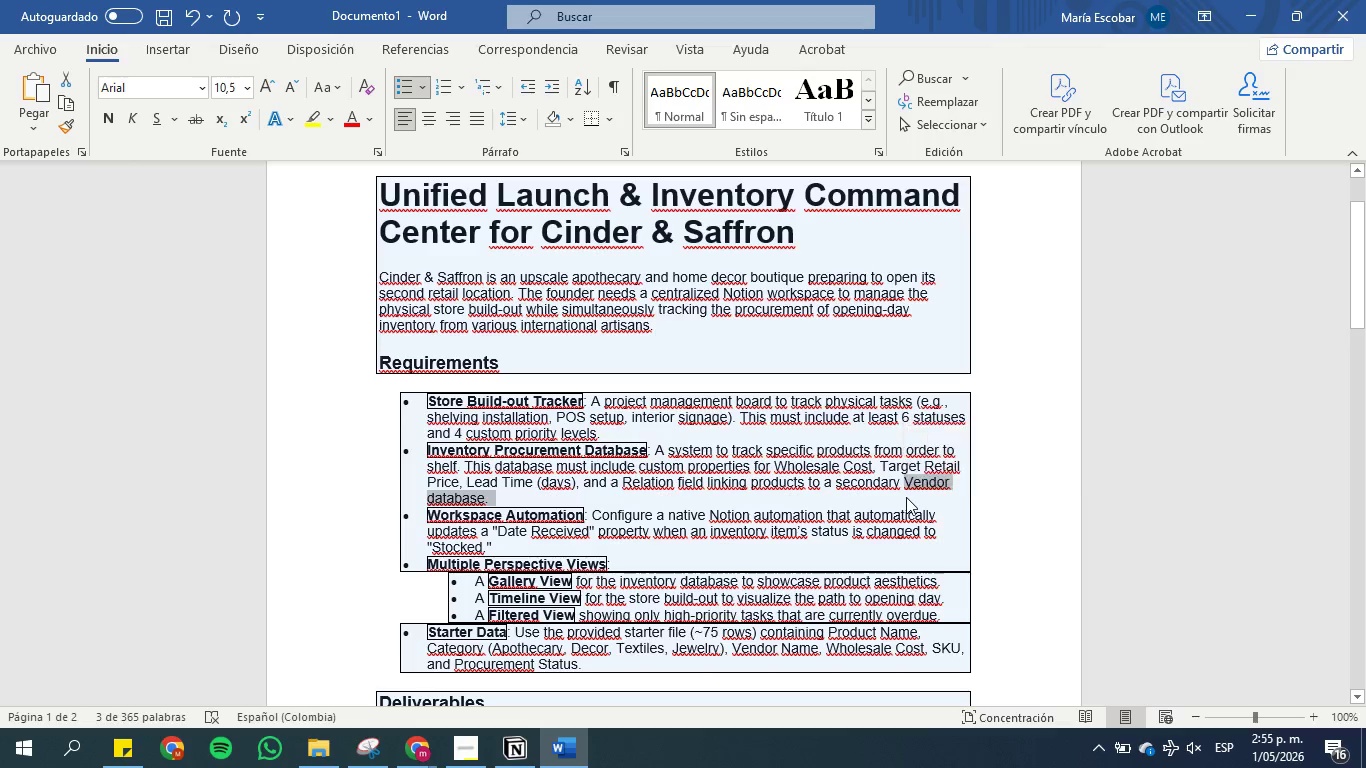 
hold_key(key=ControlLeft, duration=1.23)
 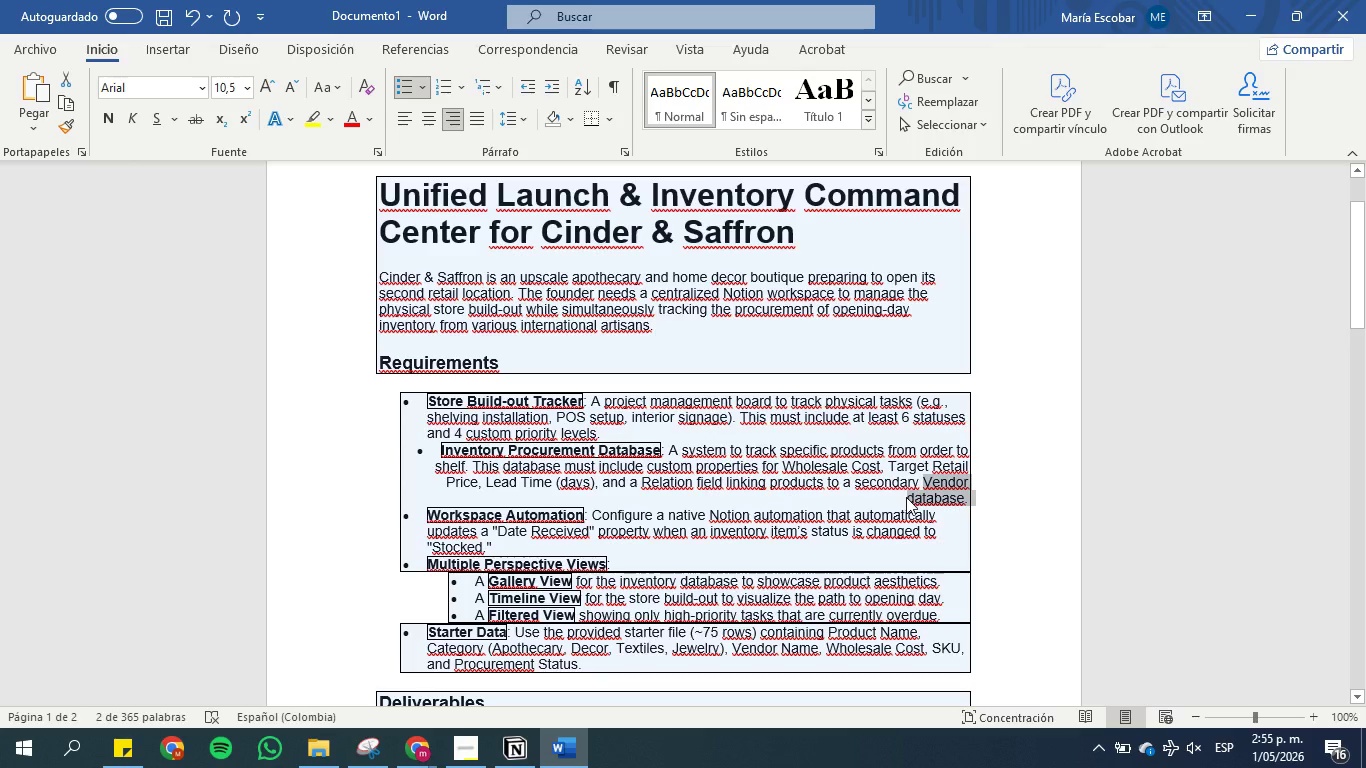 
hold_key(key=D, duration=0.31)
 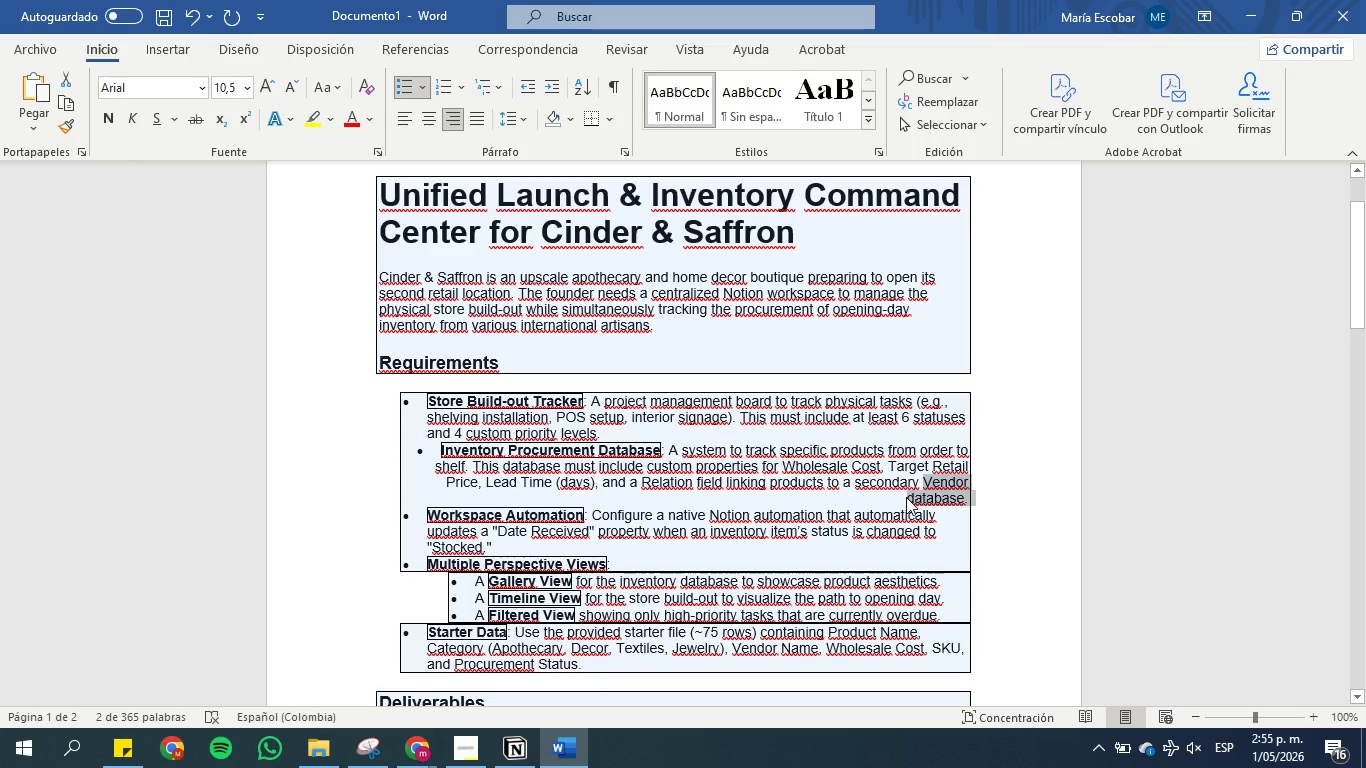 
key(Control+Z)
 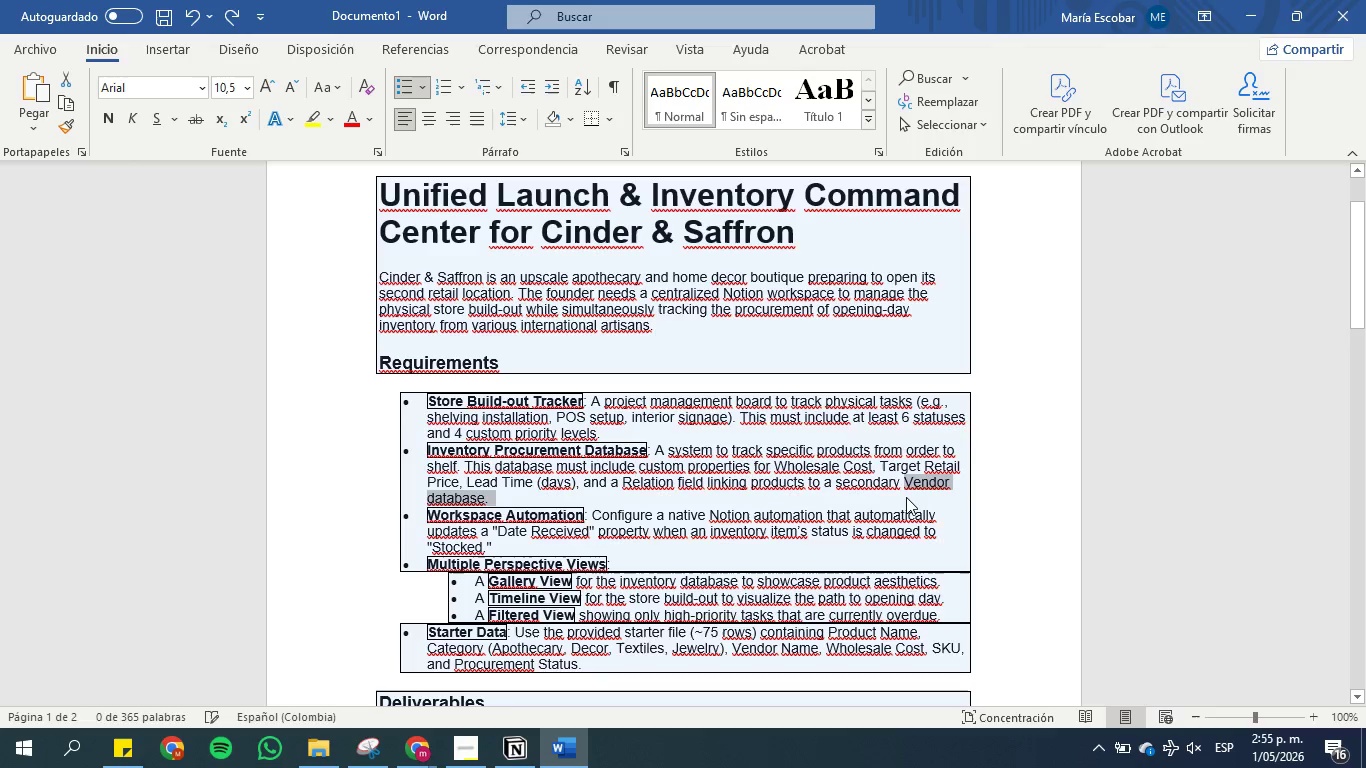 
key(Control+C)
 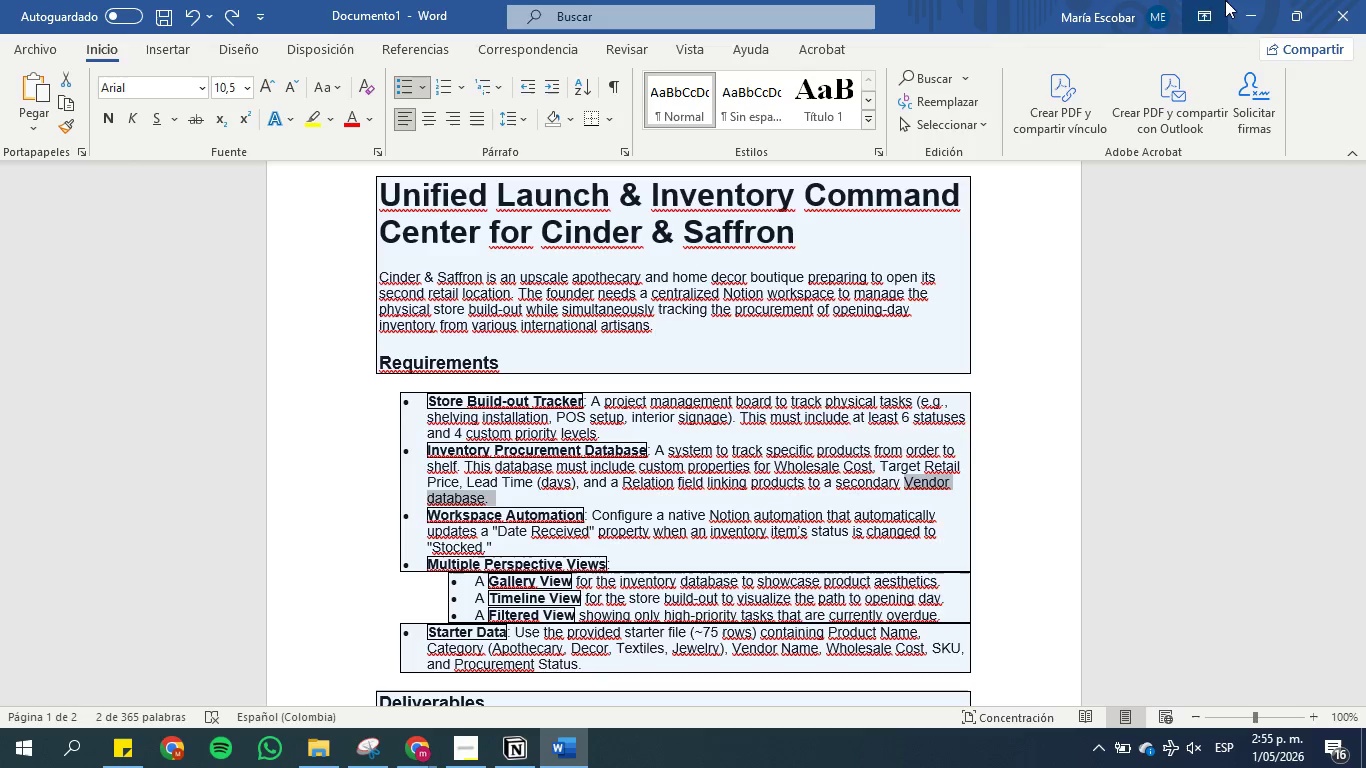 
left_click([1249, 0])
 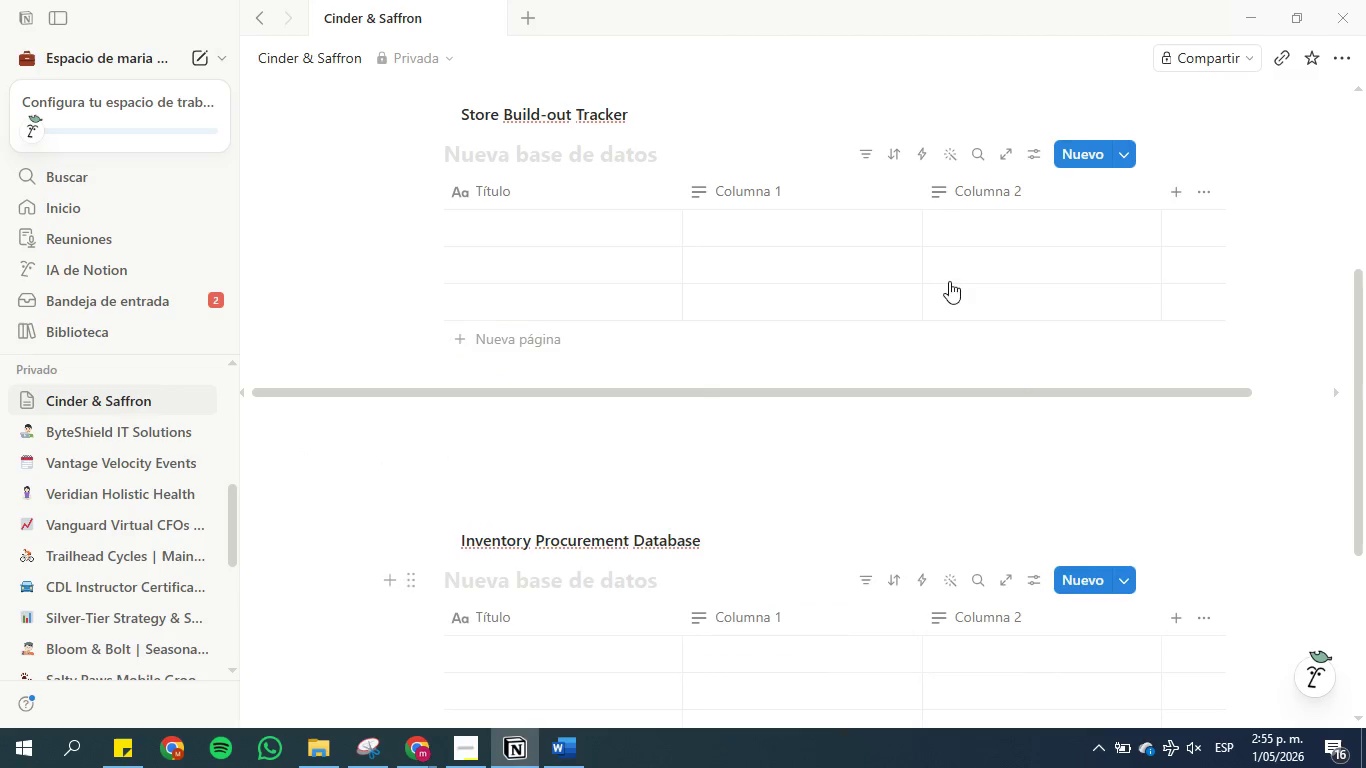 
scroll: coordinate [658, 442], scroll_direction: down, amount: 4.0
 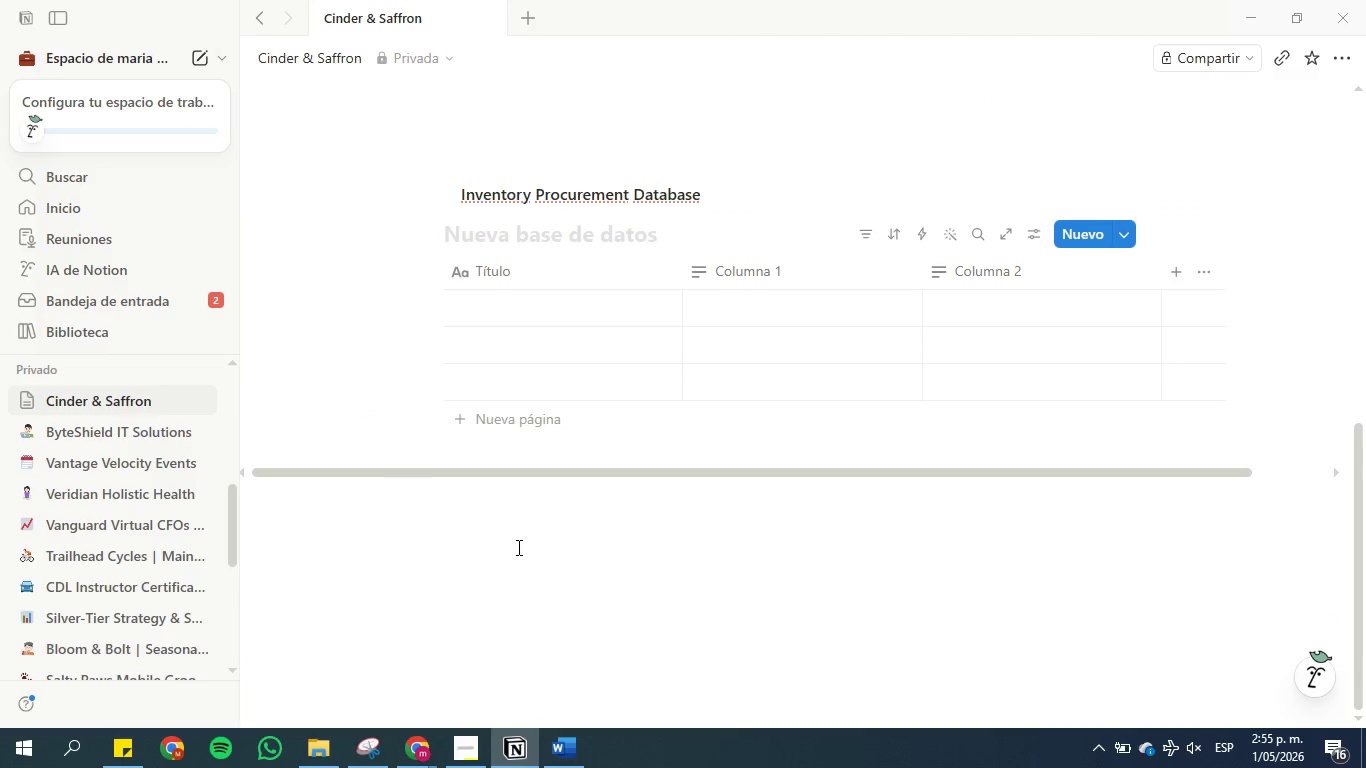 
left_click([516, 547])
 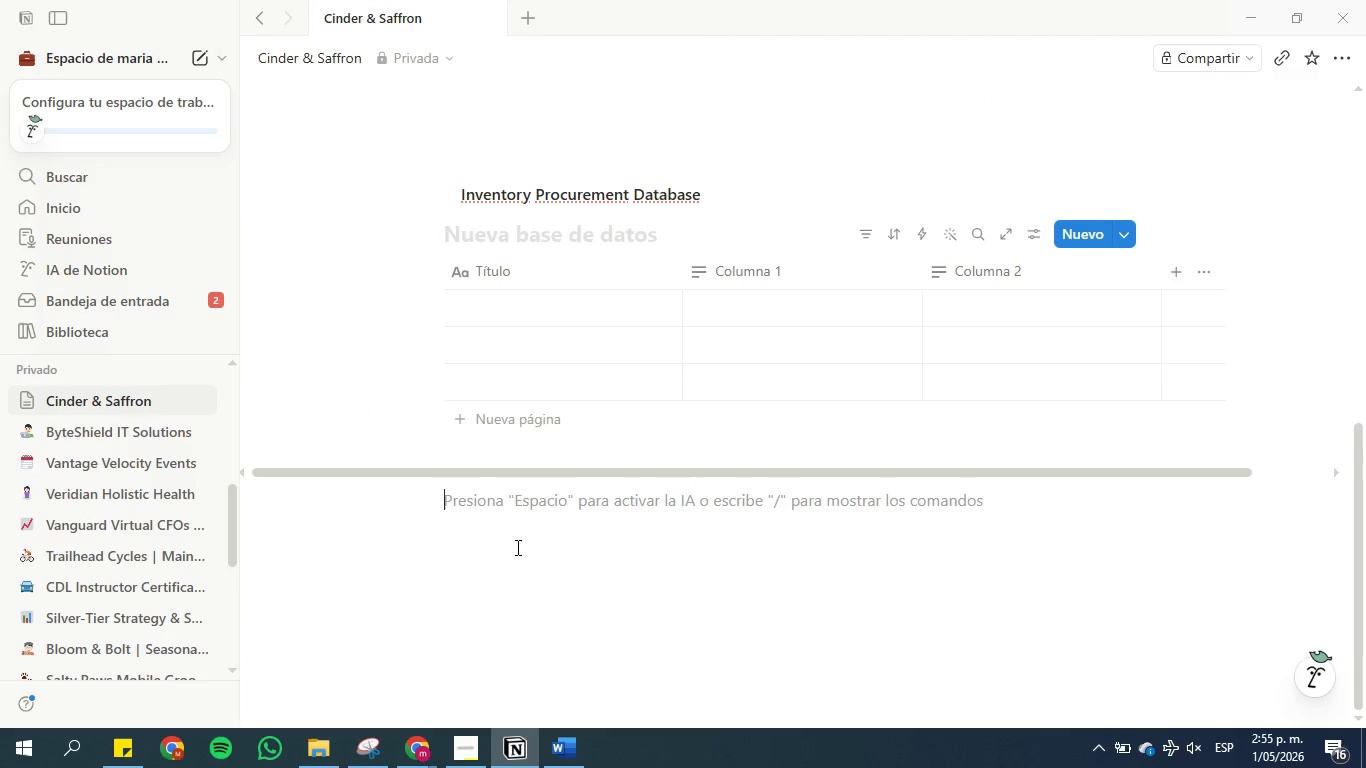 
key(Enter)
 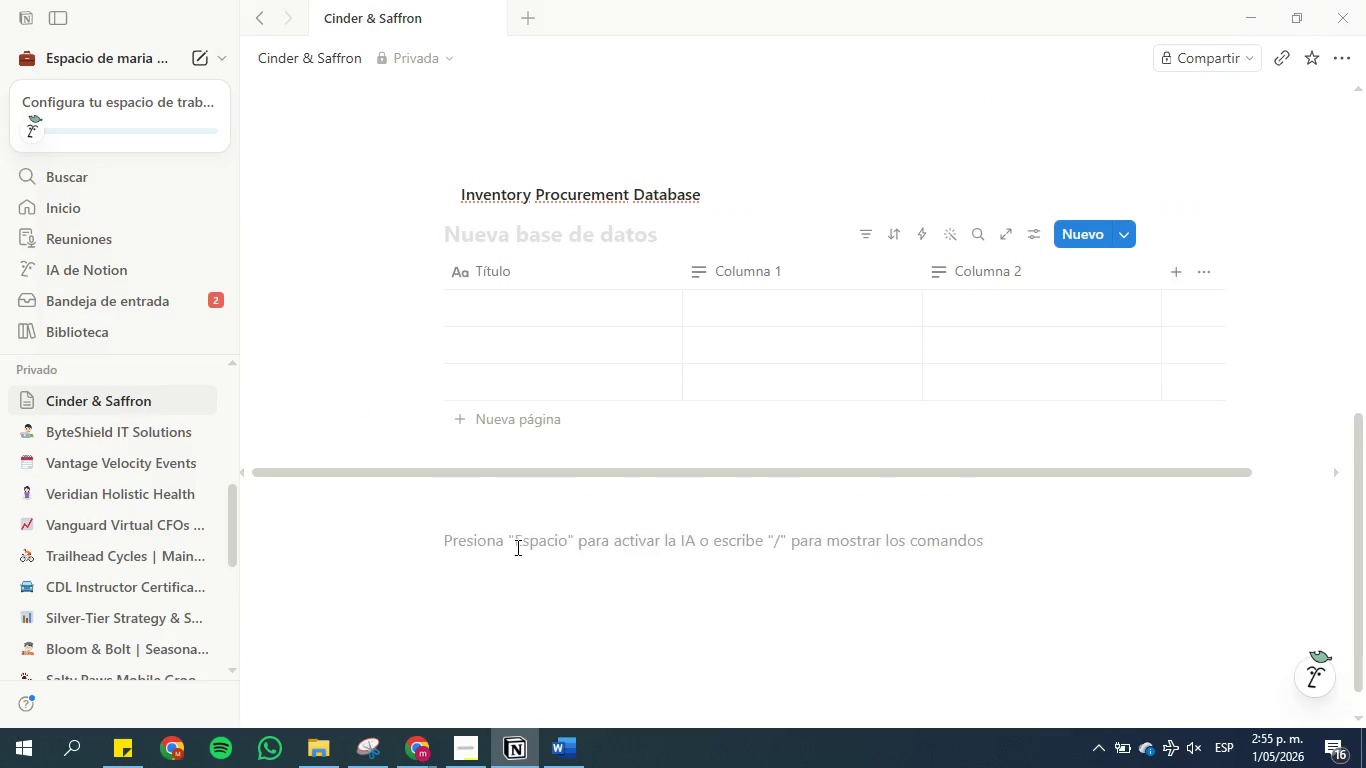 
key(Enter)
 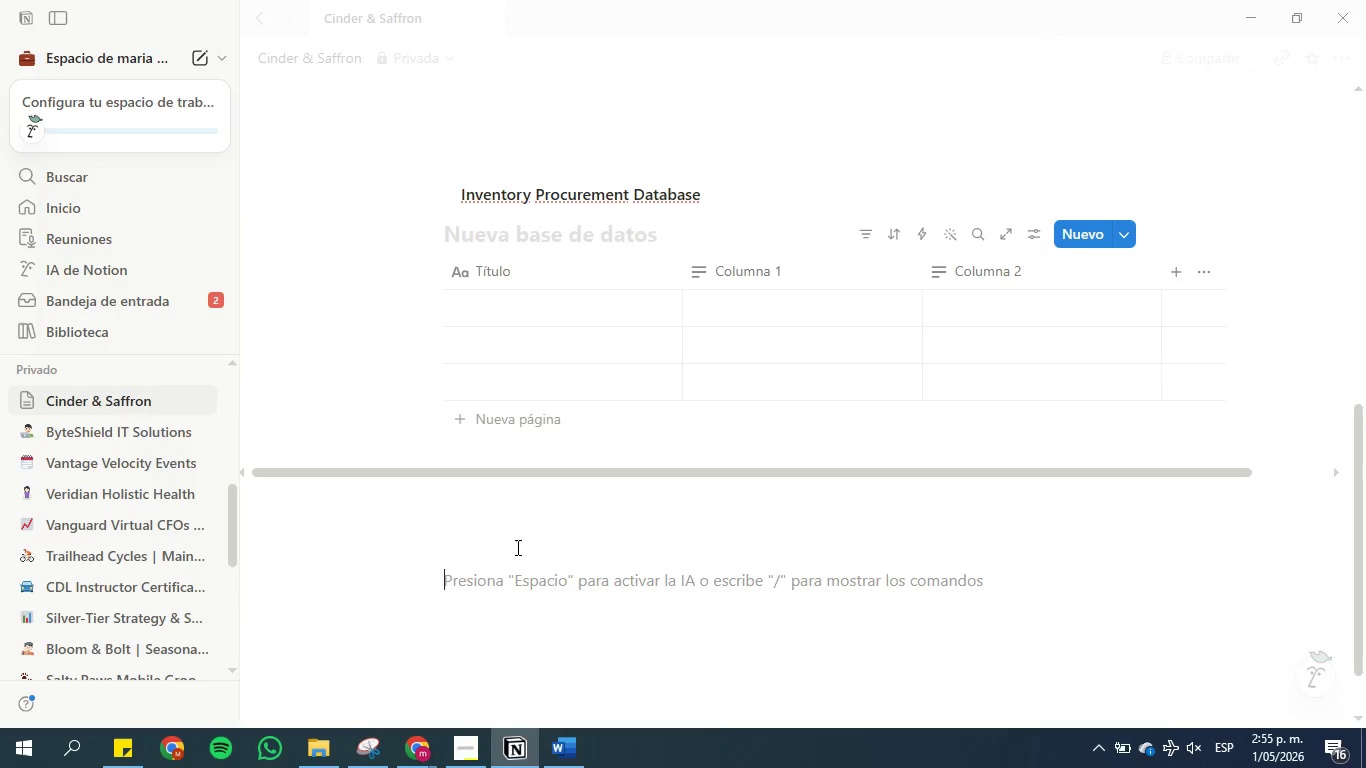 
key(Control+V)
 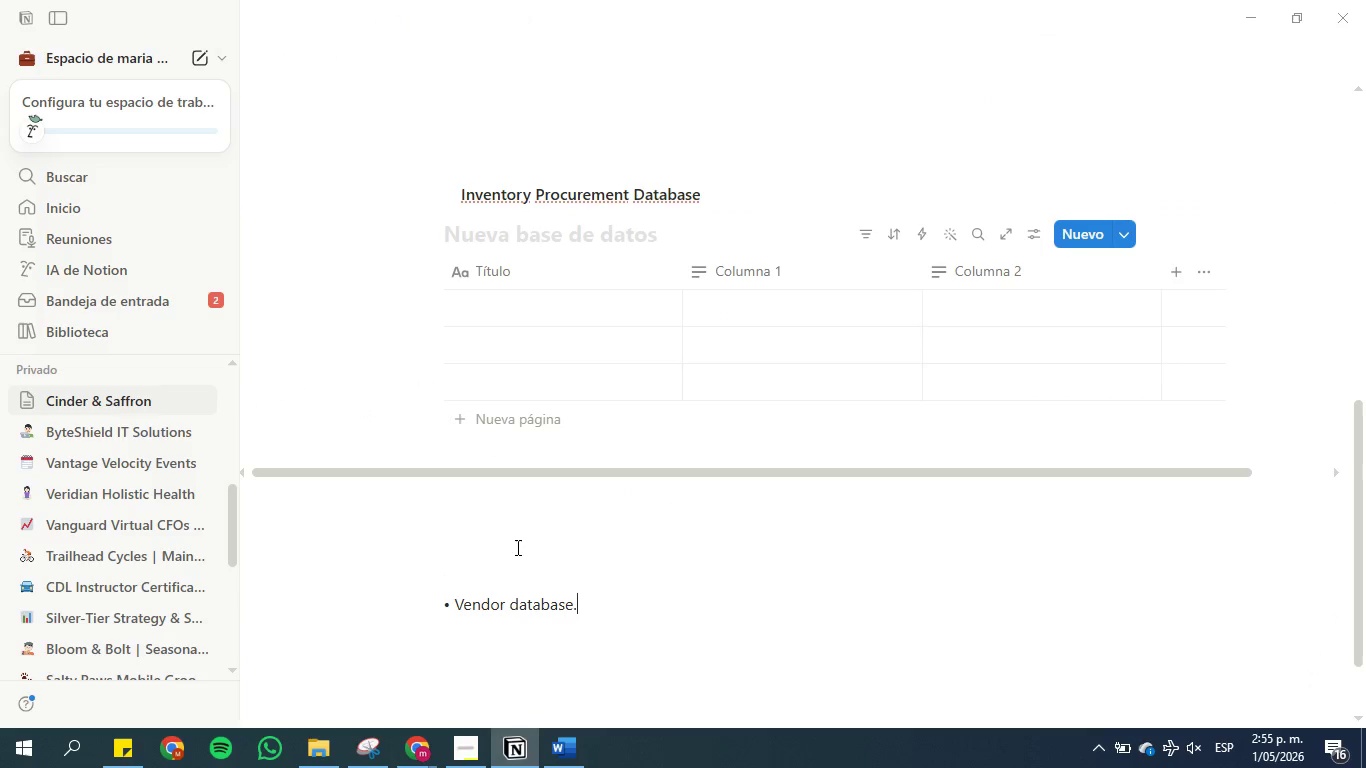 
key(Enter)
 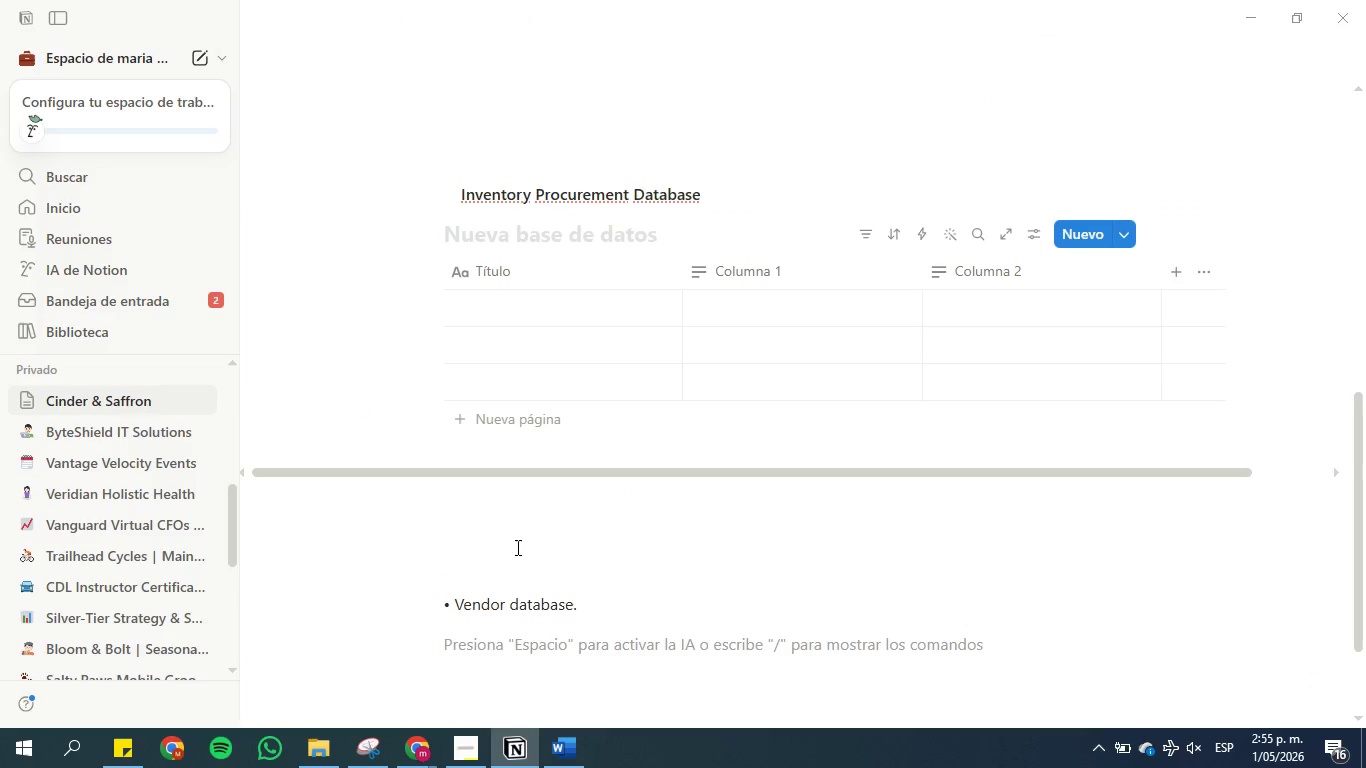 
type(&tab)
 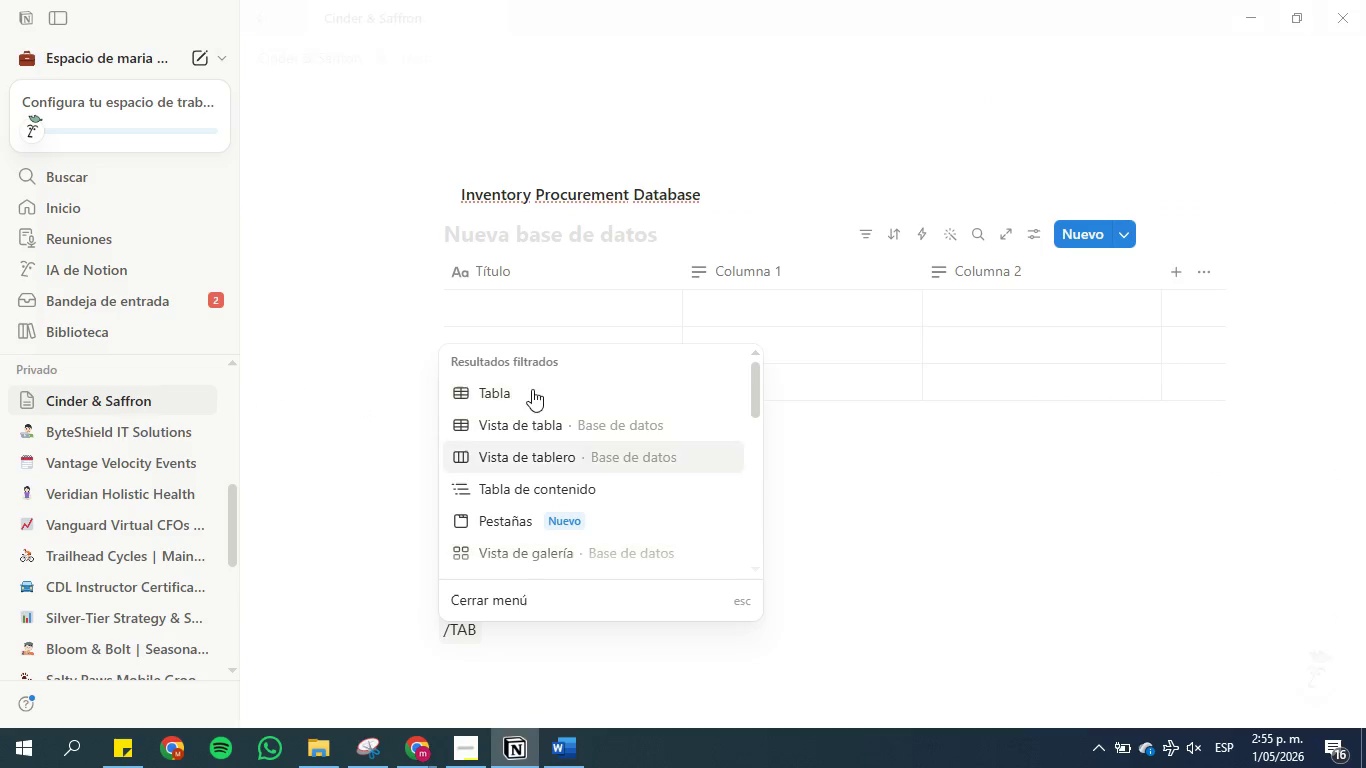 
left_click([532, 389])
 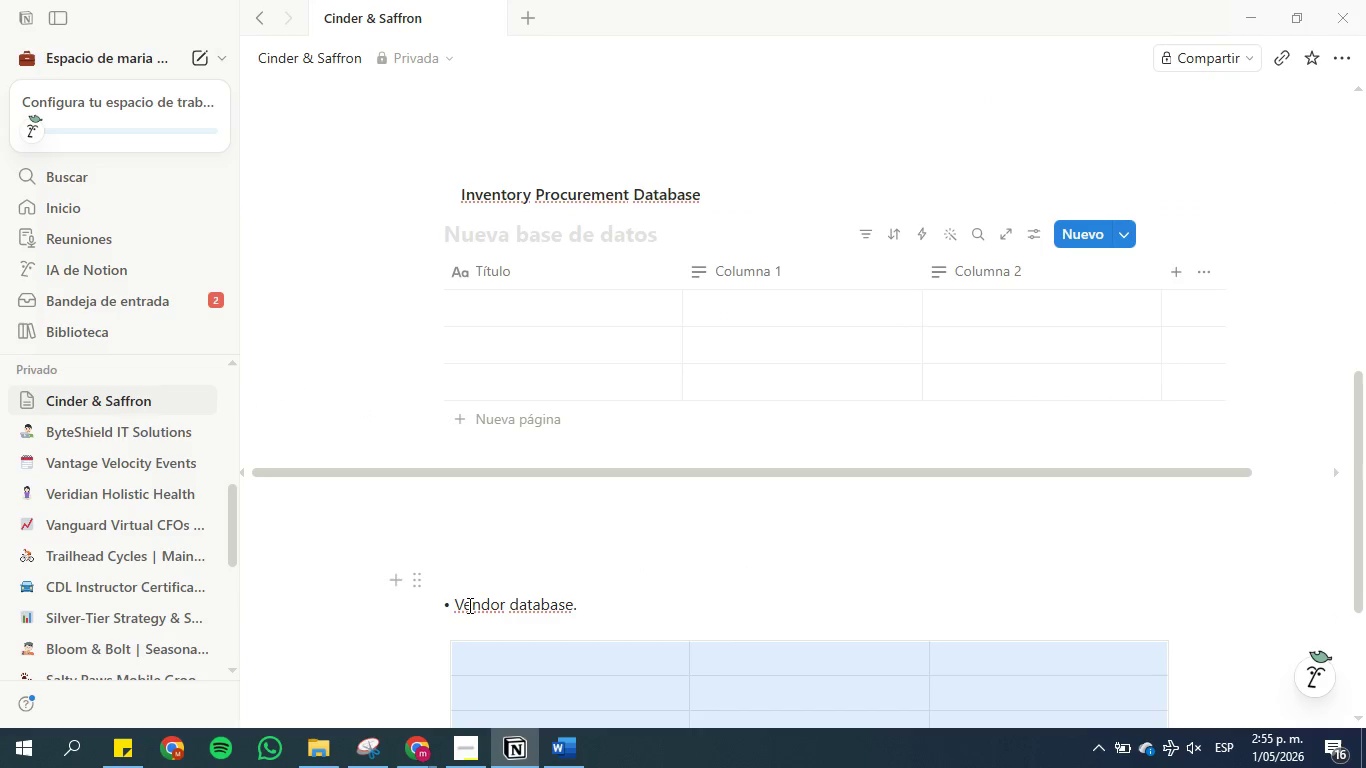 
left_click([459, 605])
 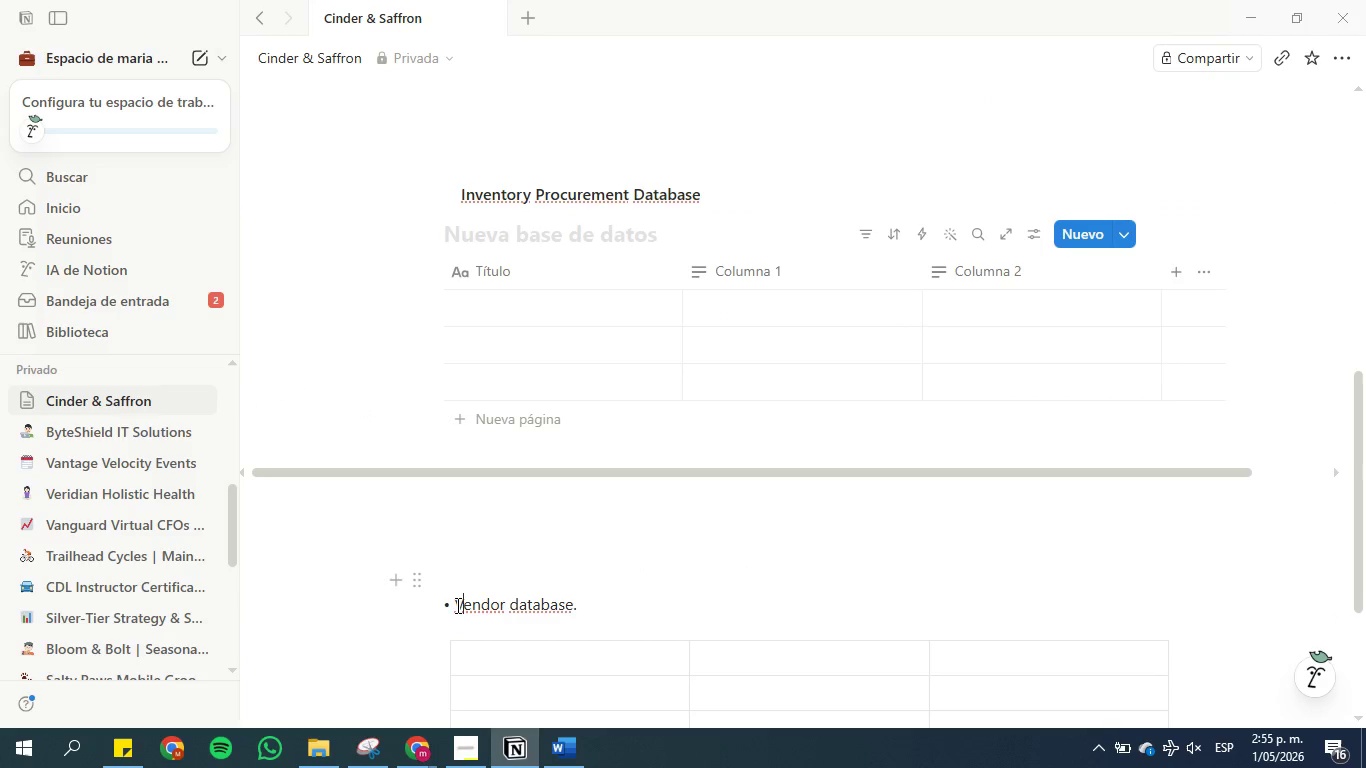 
left_click([456, 605])
 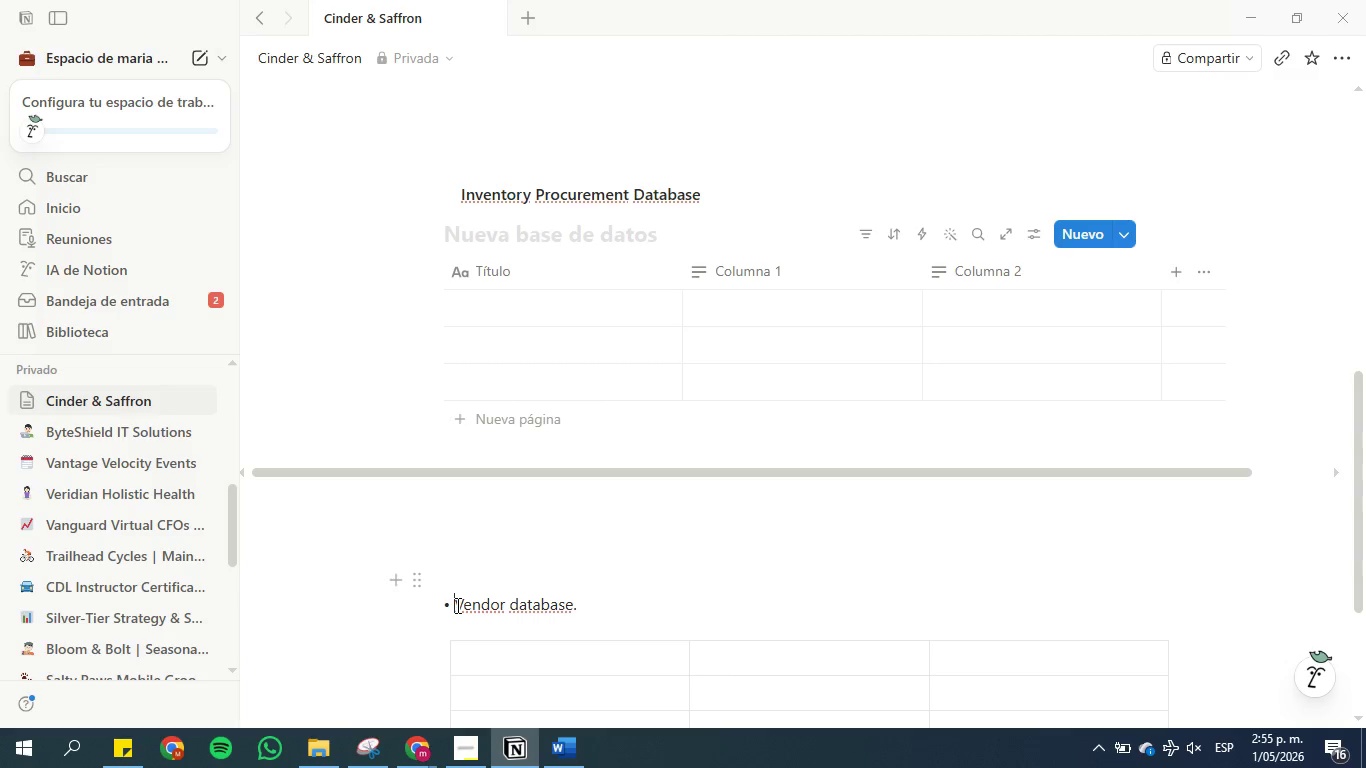 
key(Backspace)
 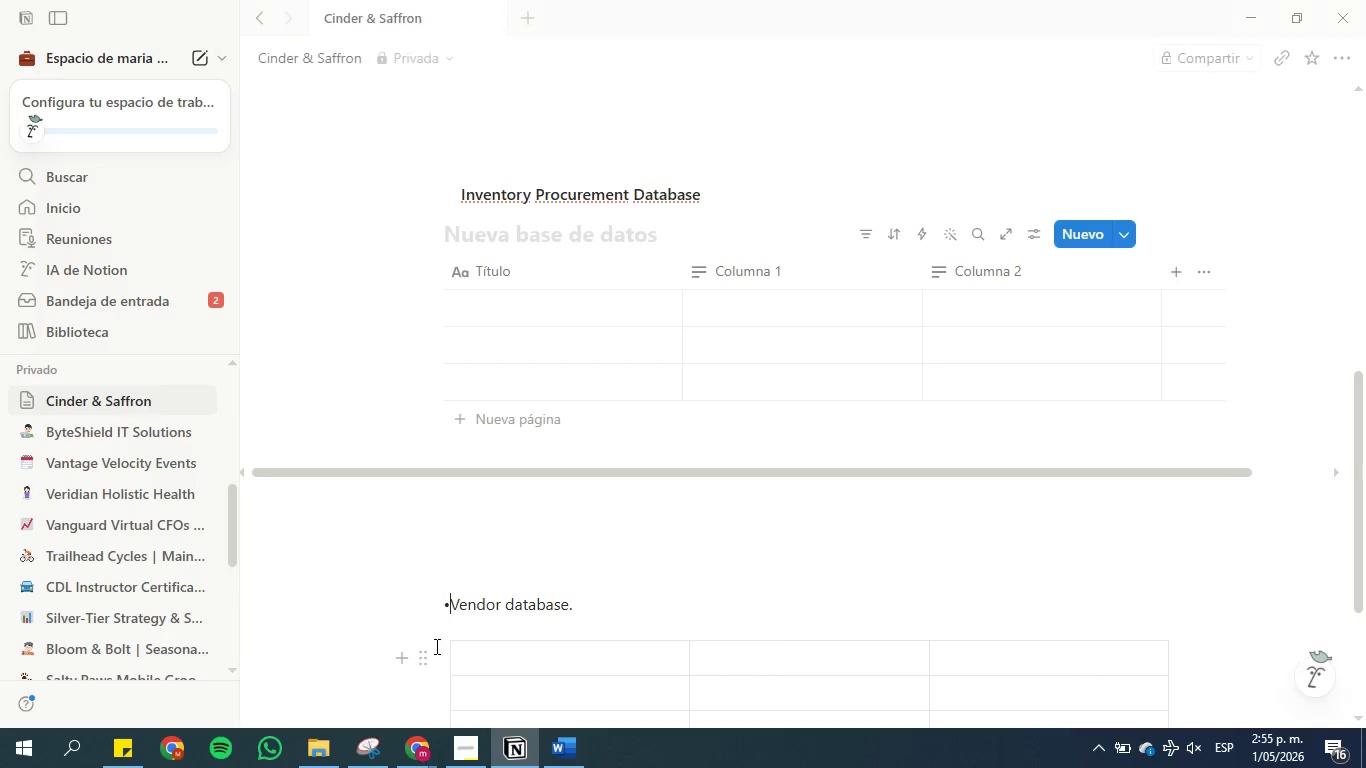 
left_click([424, 663])
 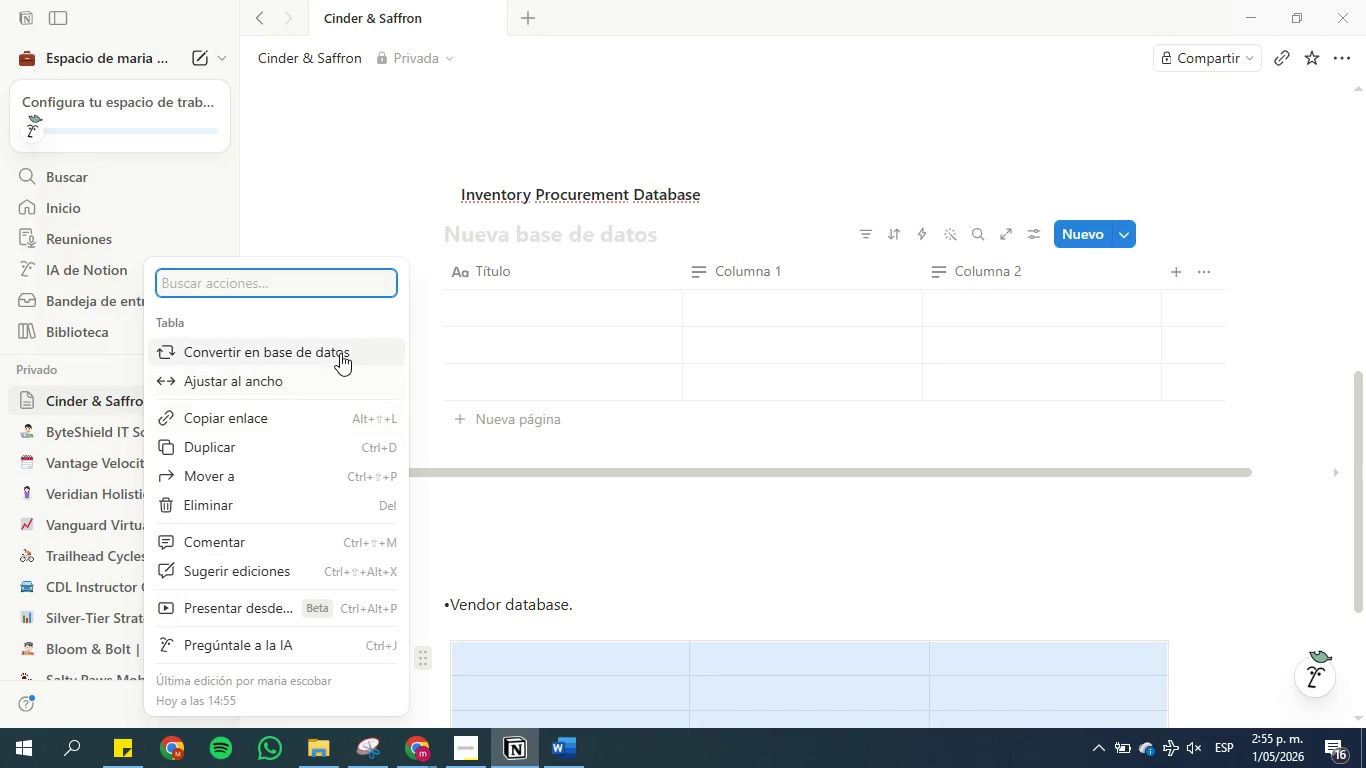 
left_click([340, 353])
 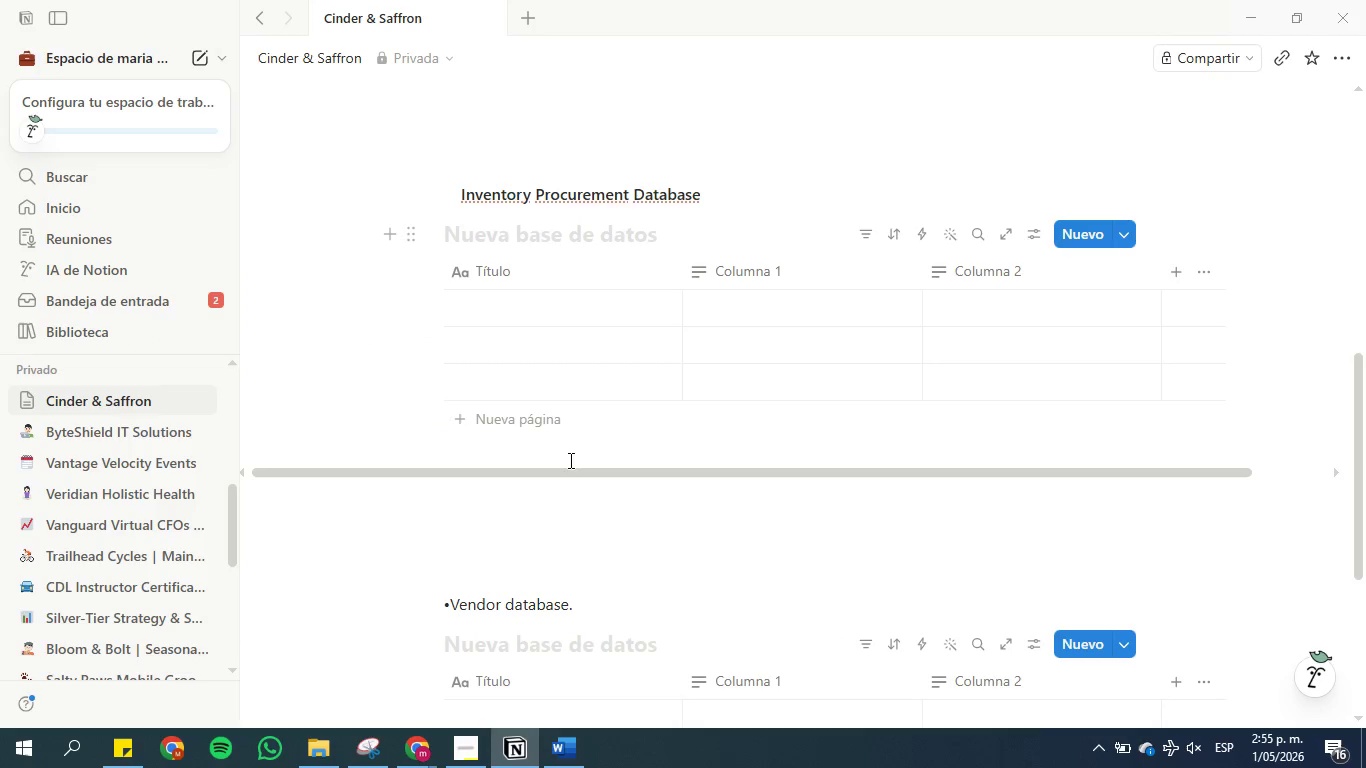 
left_click([451, 607])
 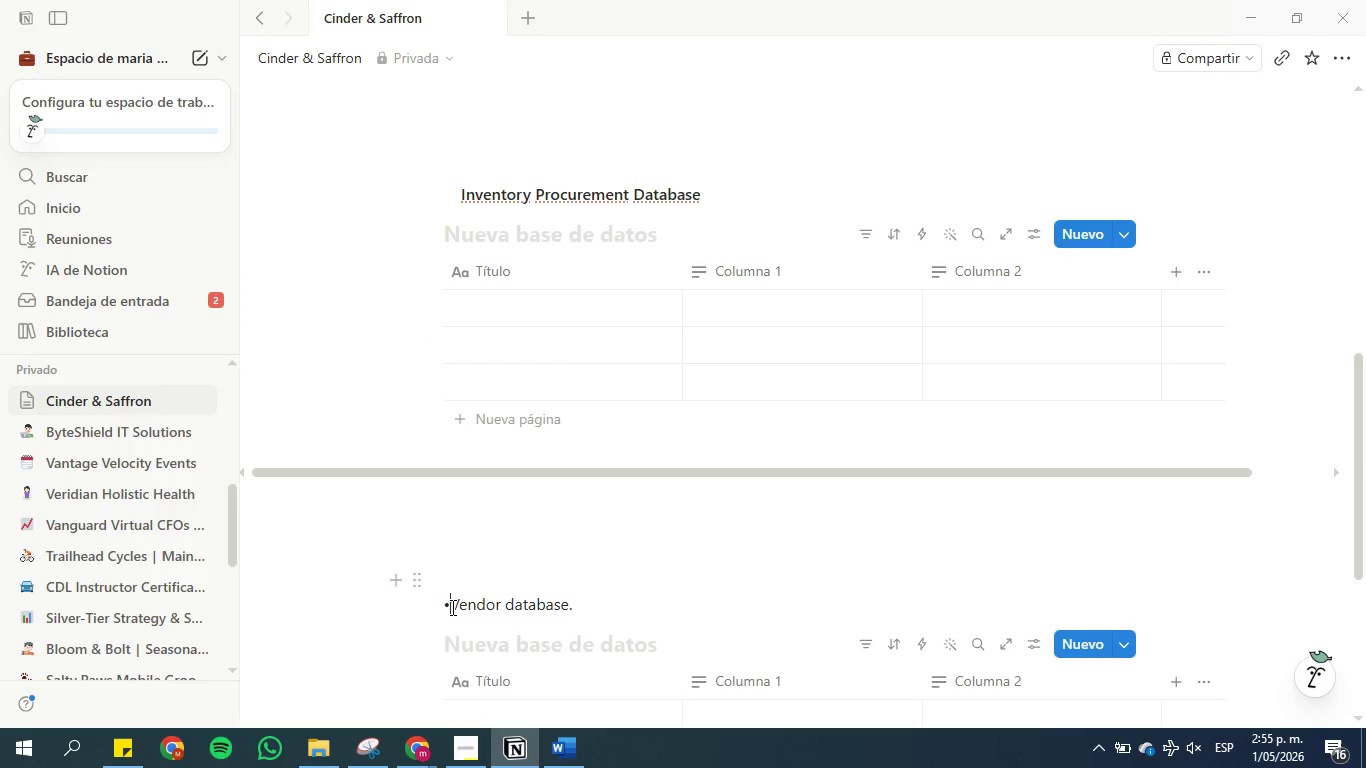 
key(Backspace)
 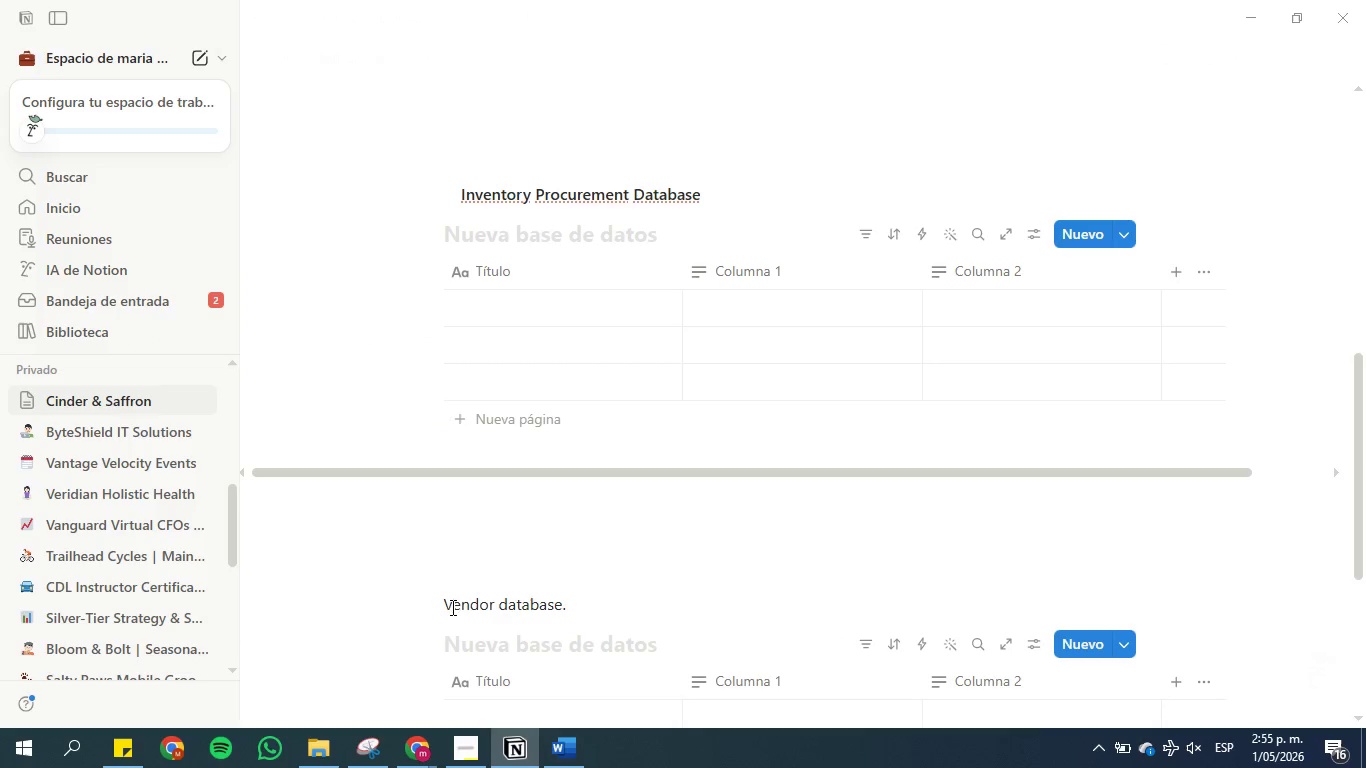 
left_click([540, 596])
 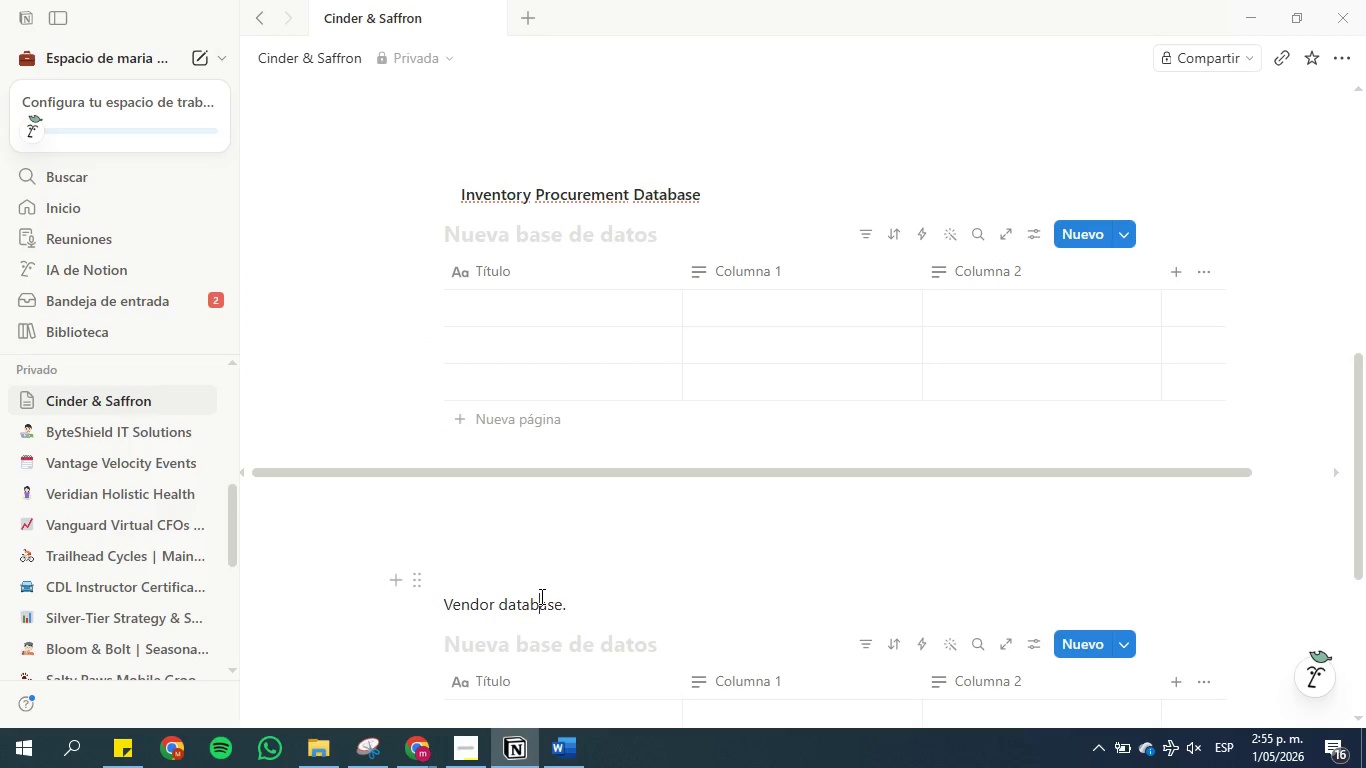 
left_click([540, 596])
 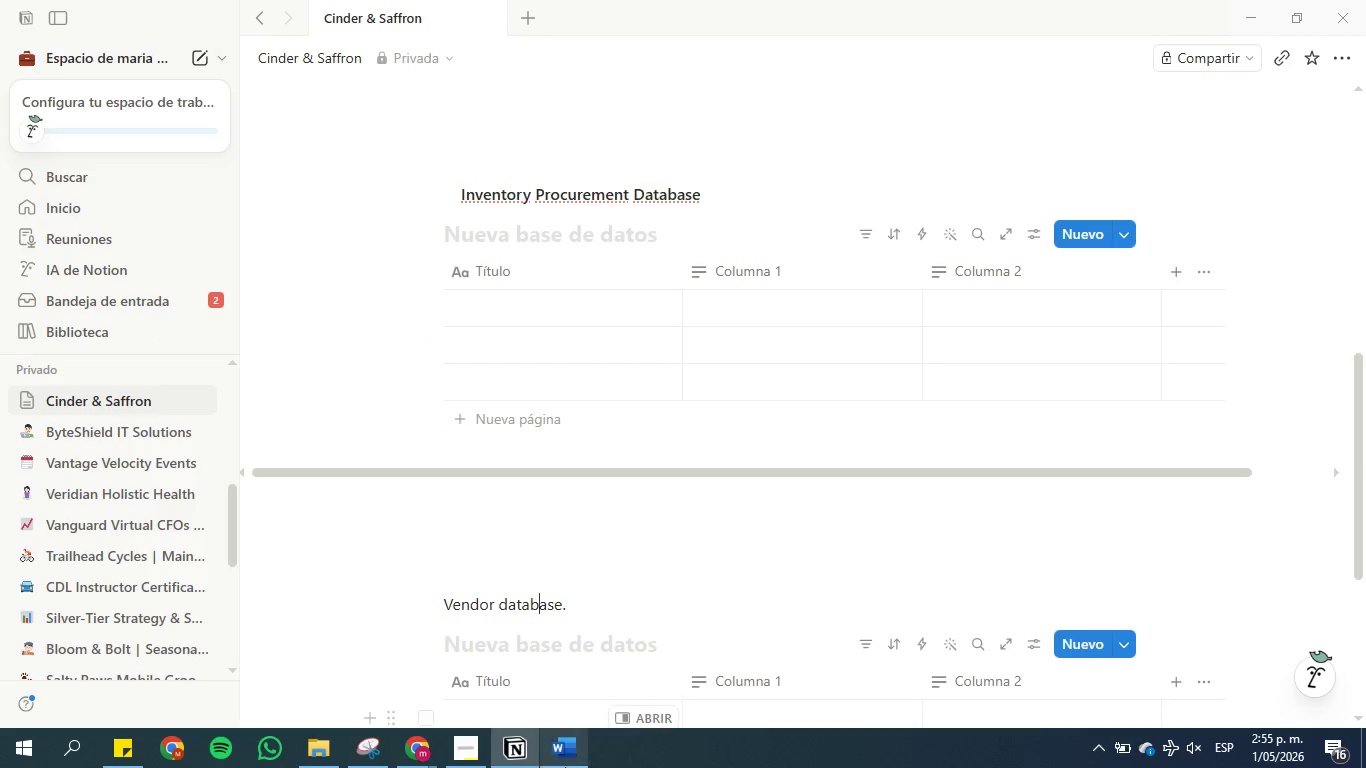 
left_click([565, 767])
 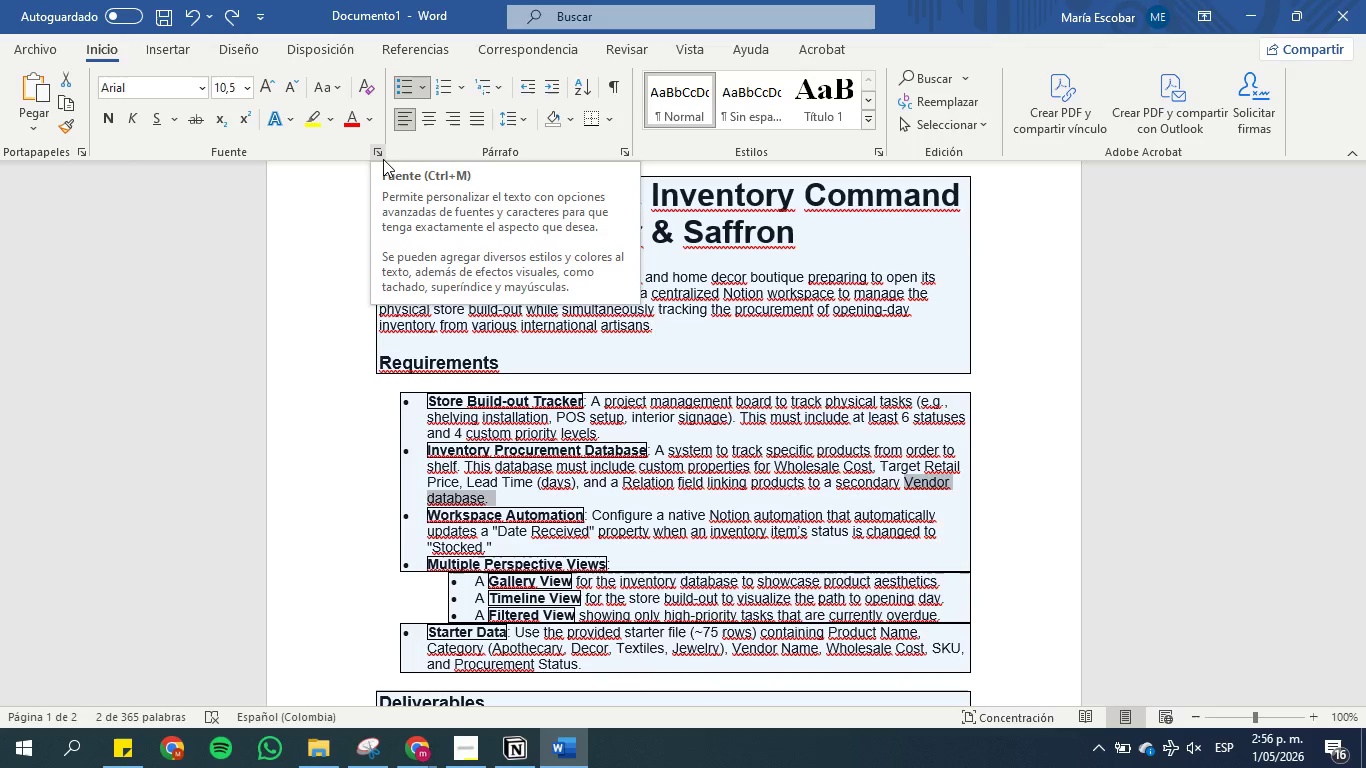 
wait(24.14)
 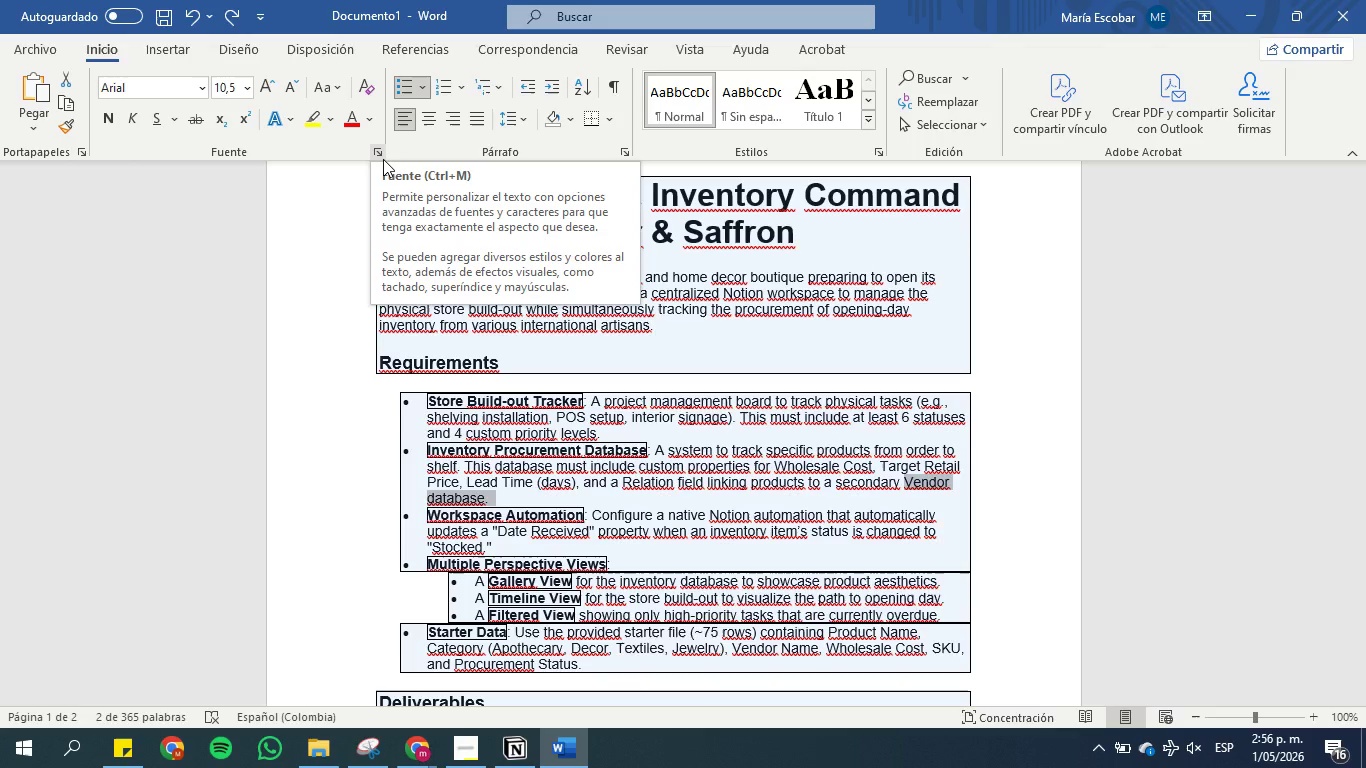 
left_click([374, 751])
 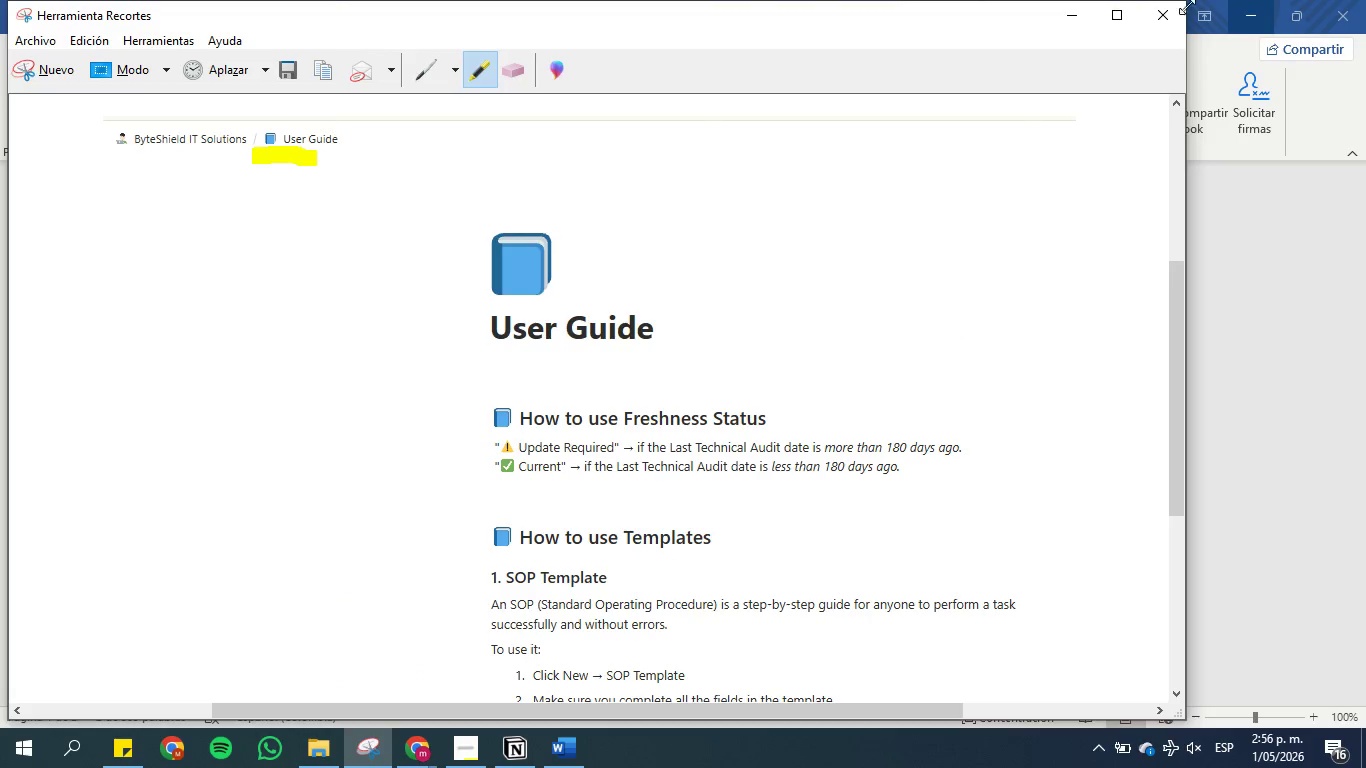 
left_click([1180, 8])
 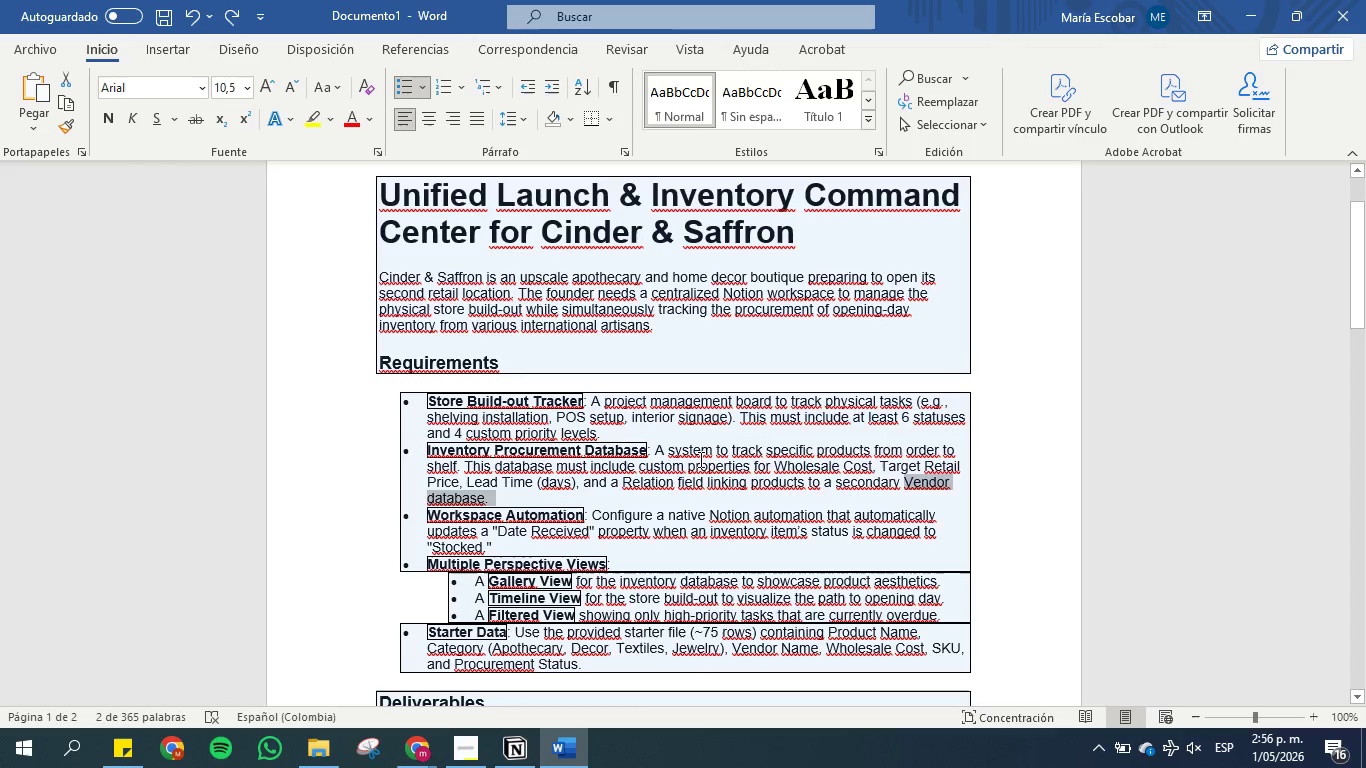 
left_click([468, 745])